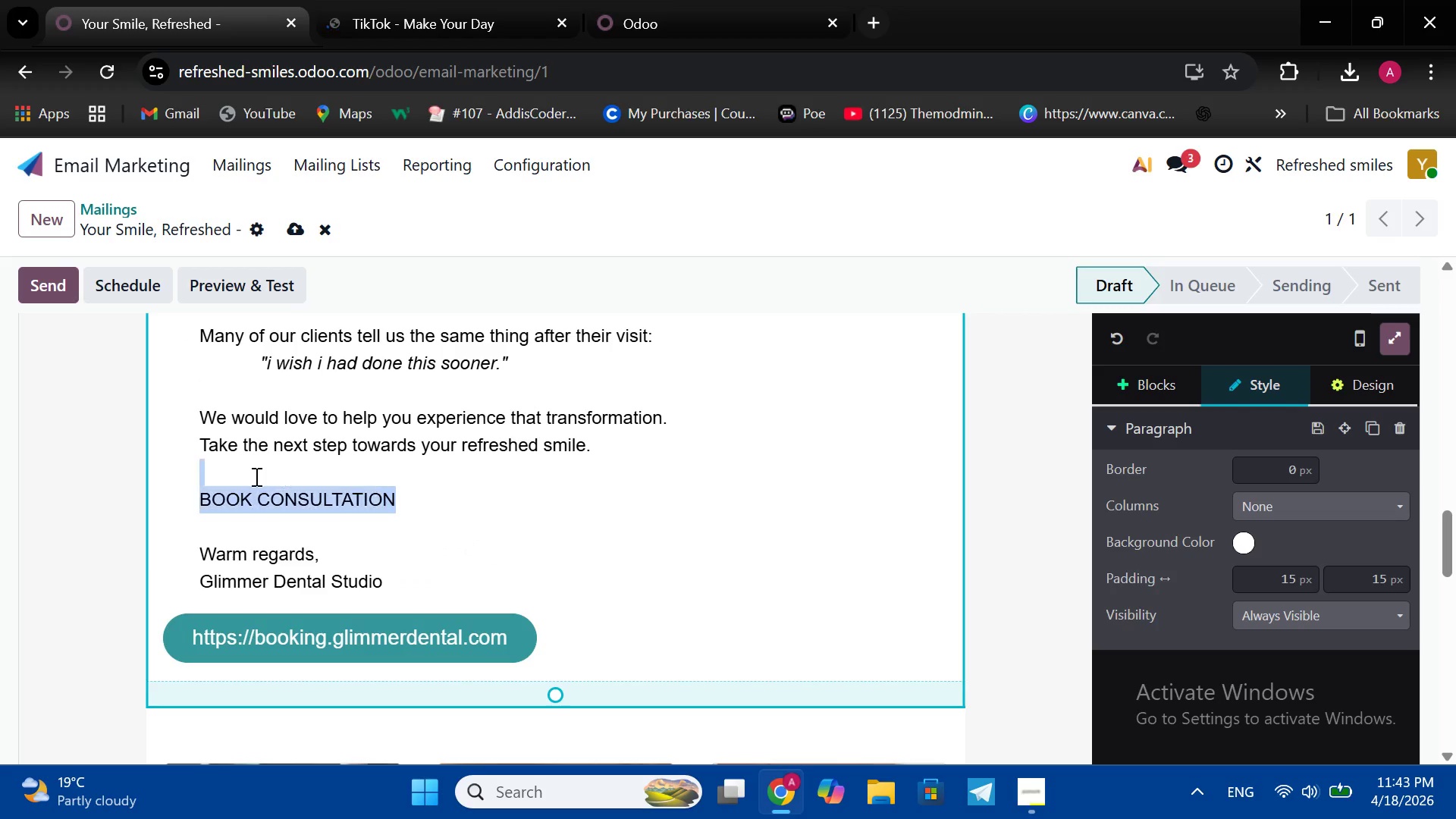 
left_click_drag(start_coordinate=[406, 497], to_coordinate=[196, 486])
 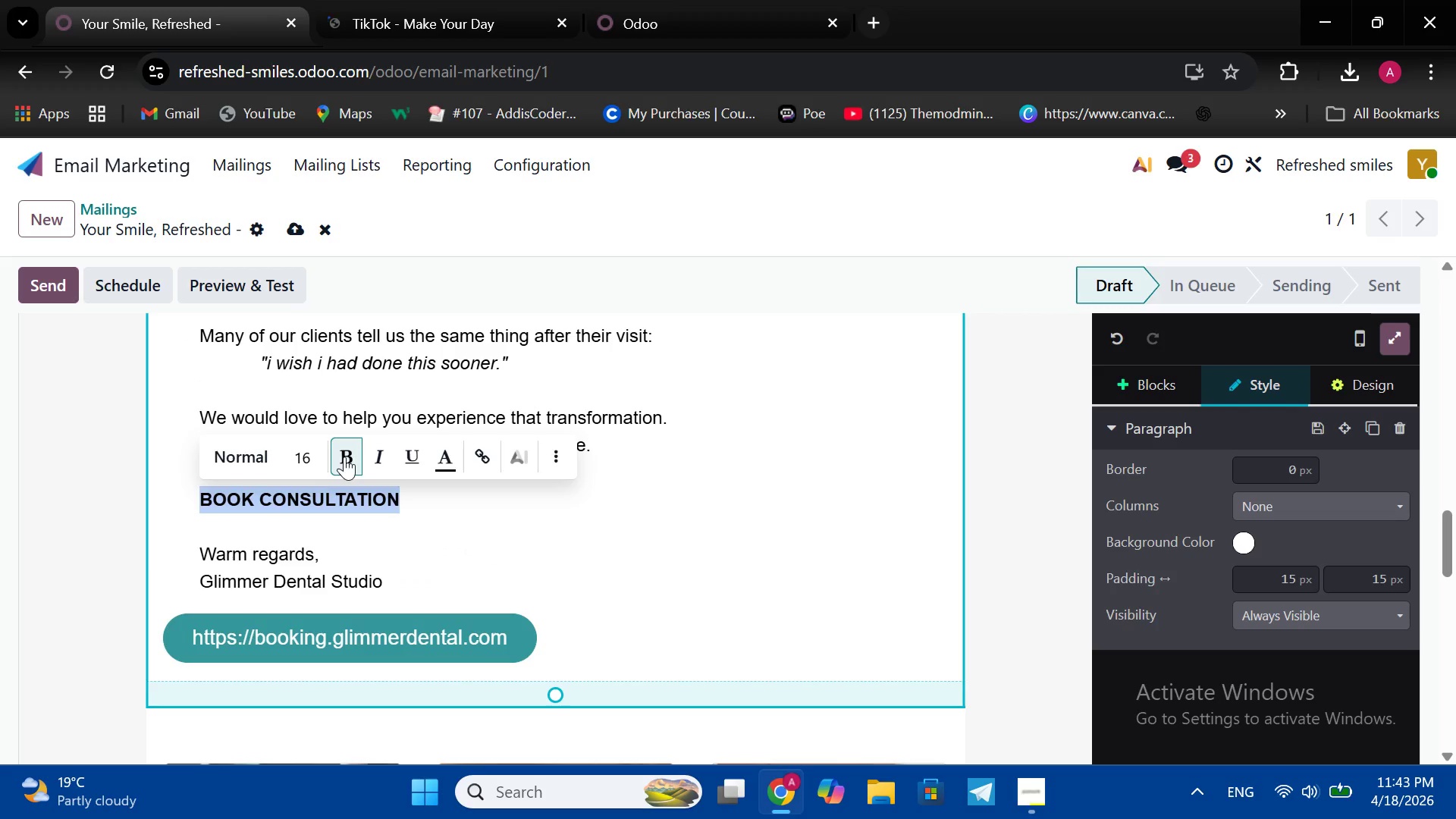 
left_click([344, 457])
 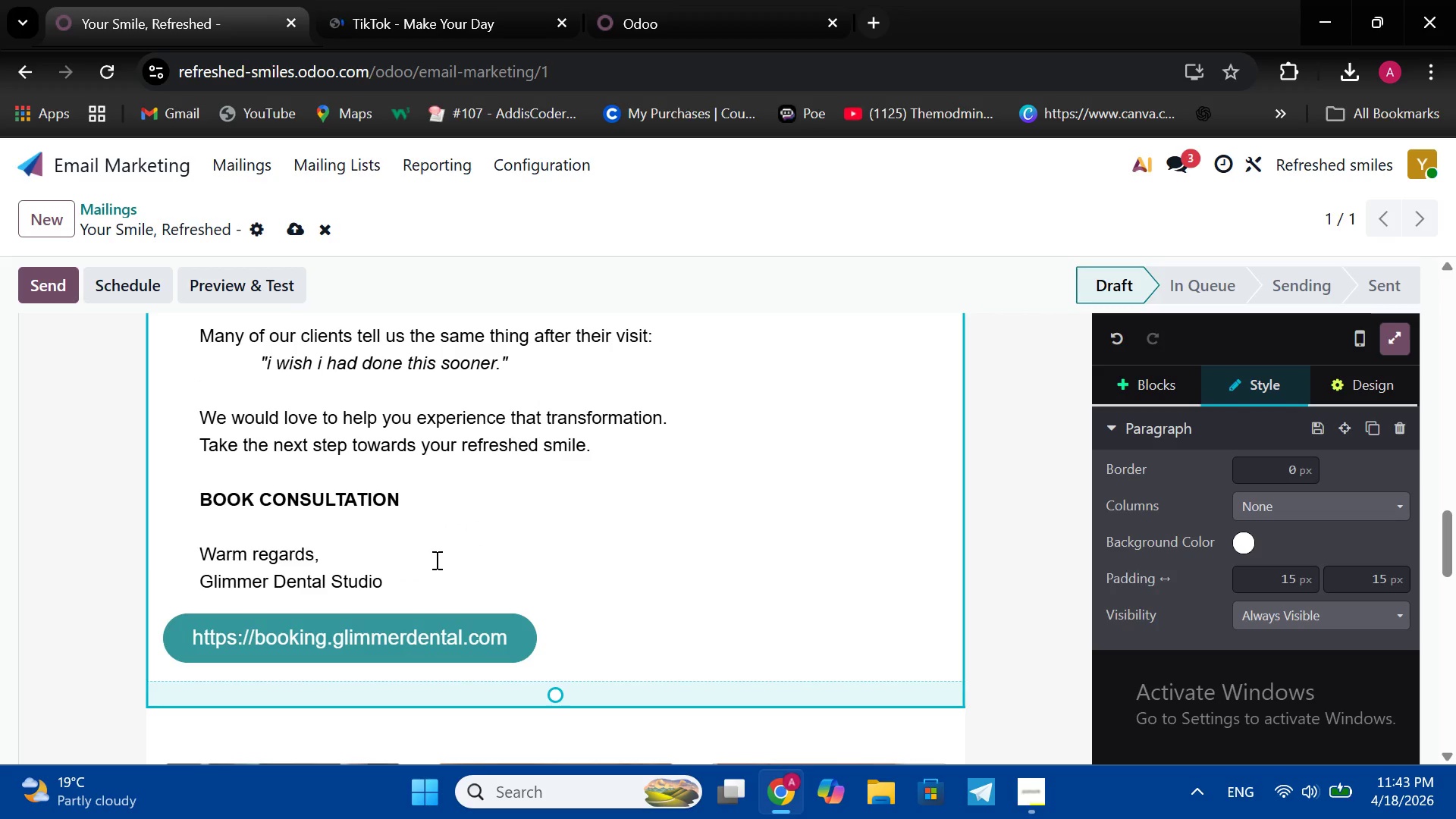 
left_click([434, 560])
 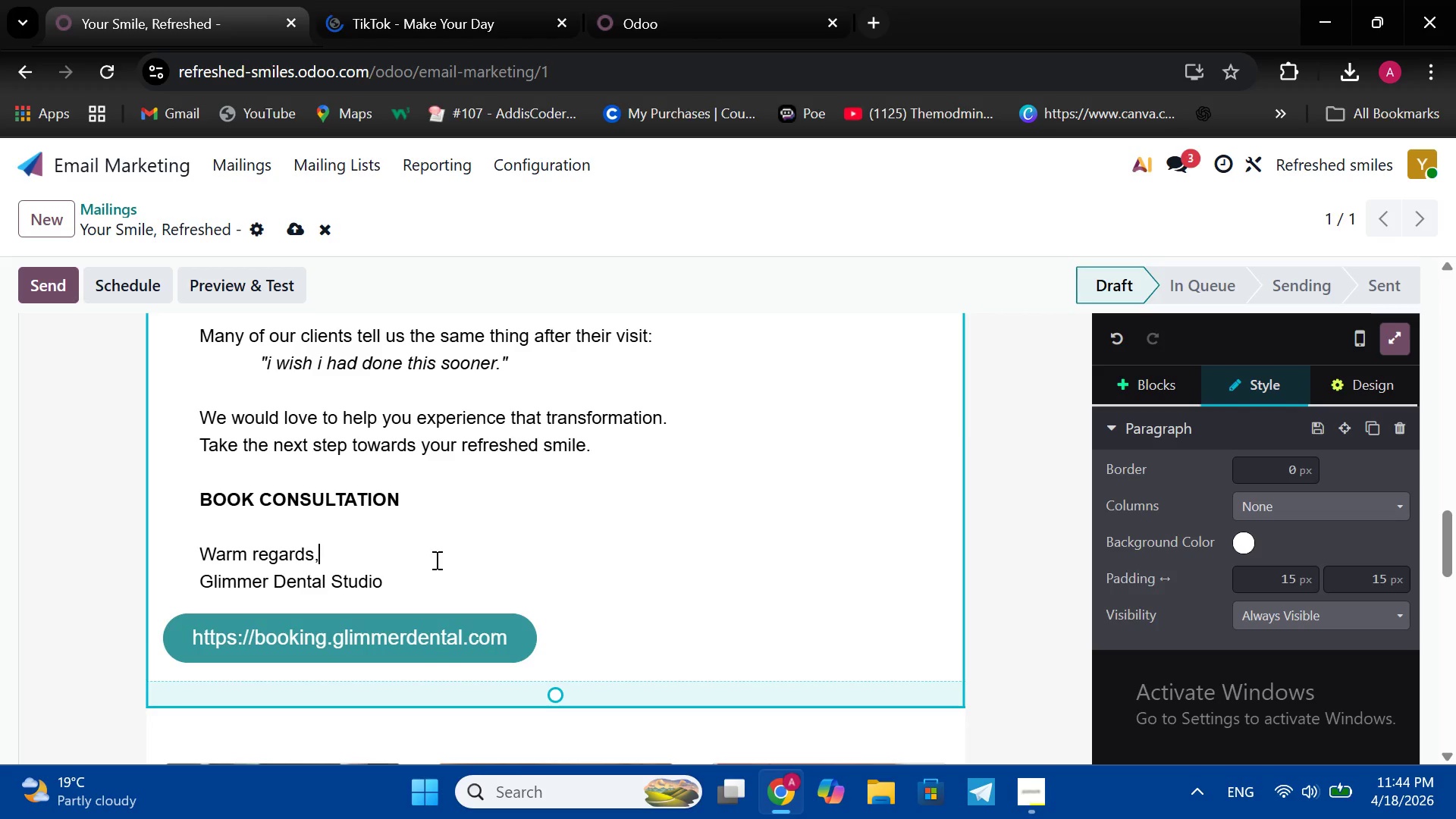 
wait(66.73)
 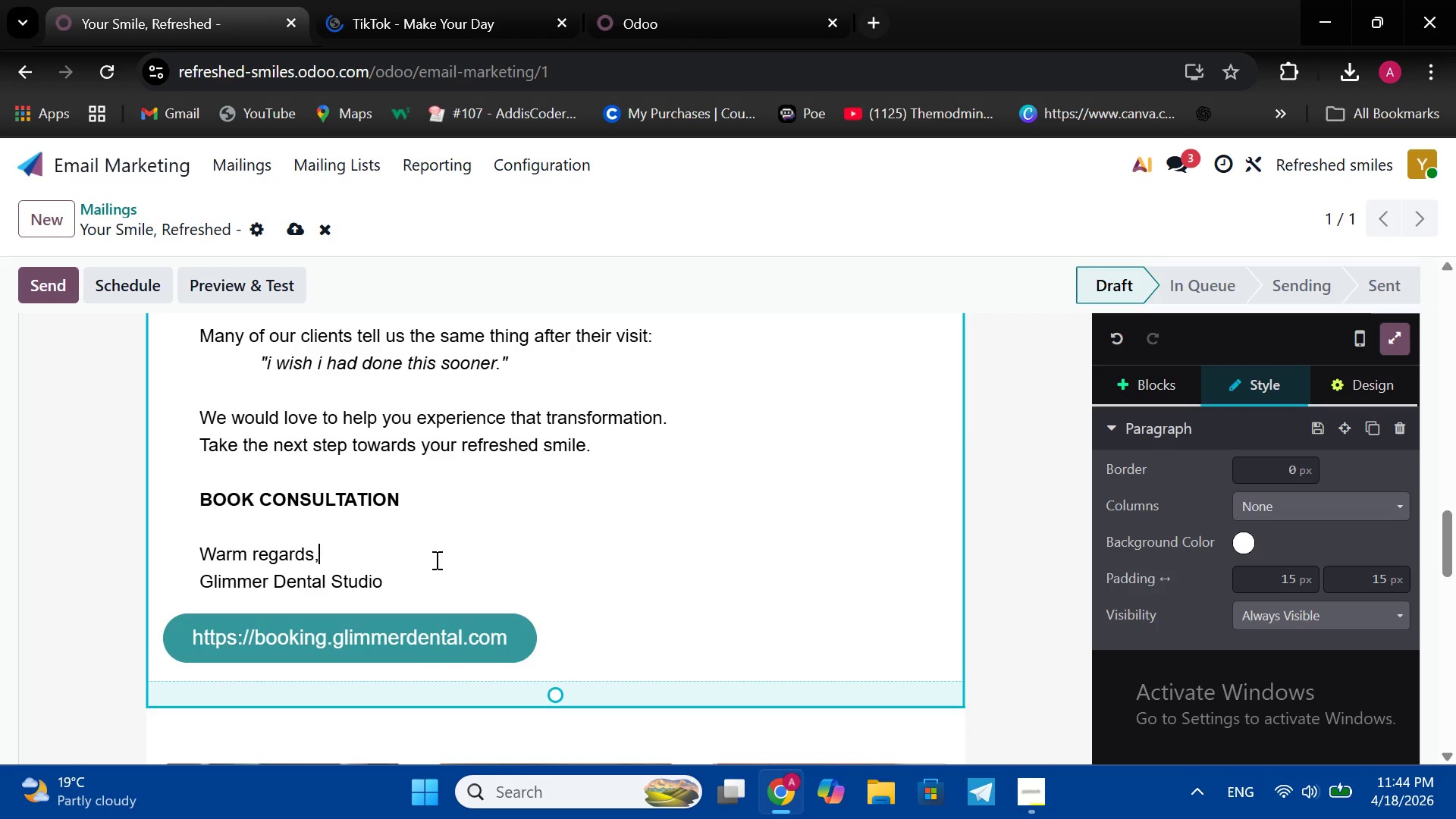 
double_click([435, 560])
 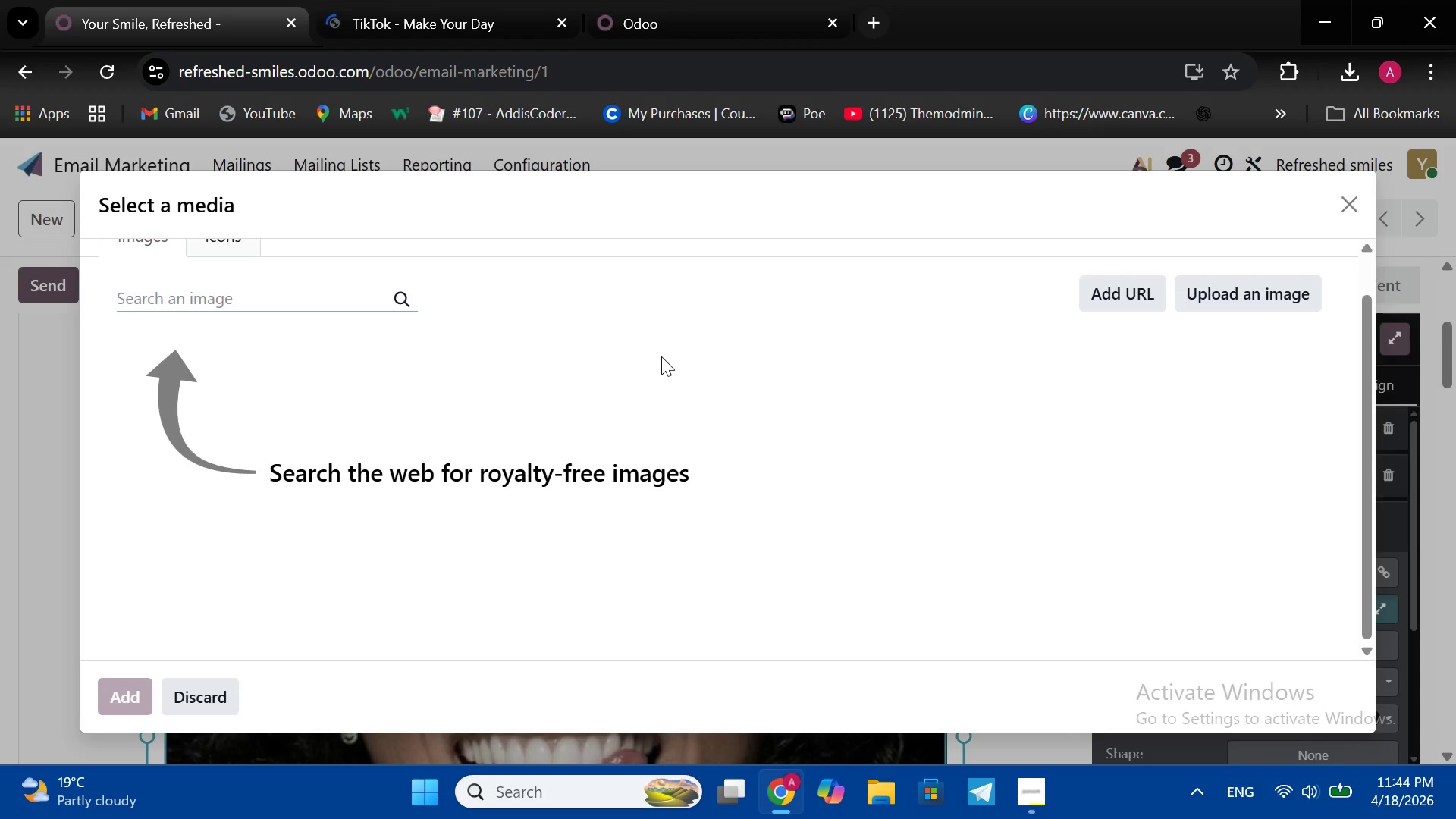 
wait(8.72)
 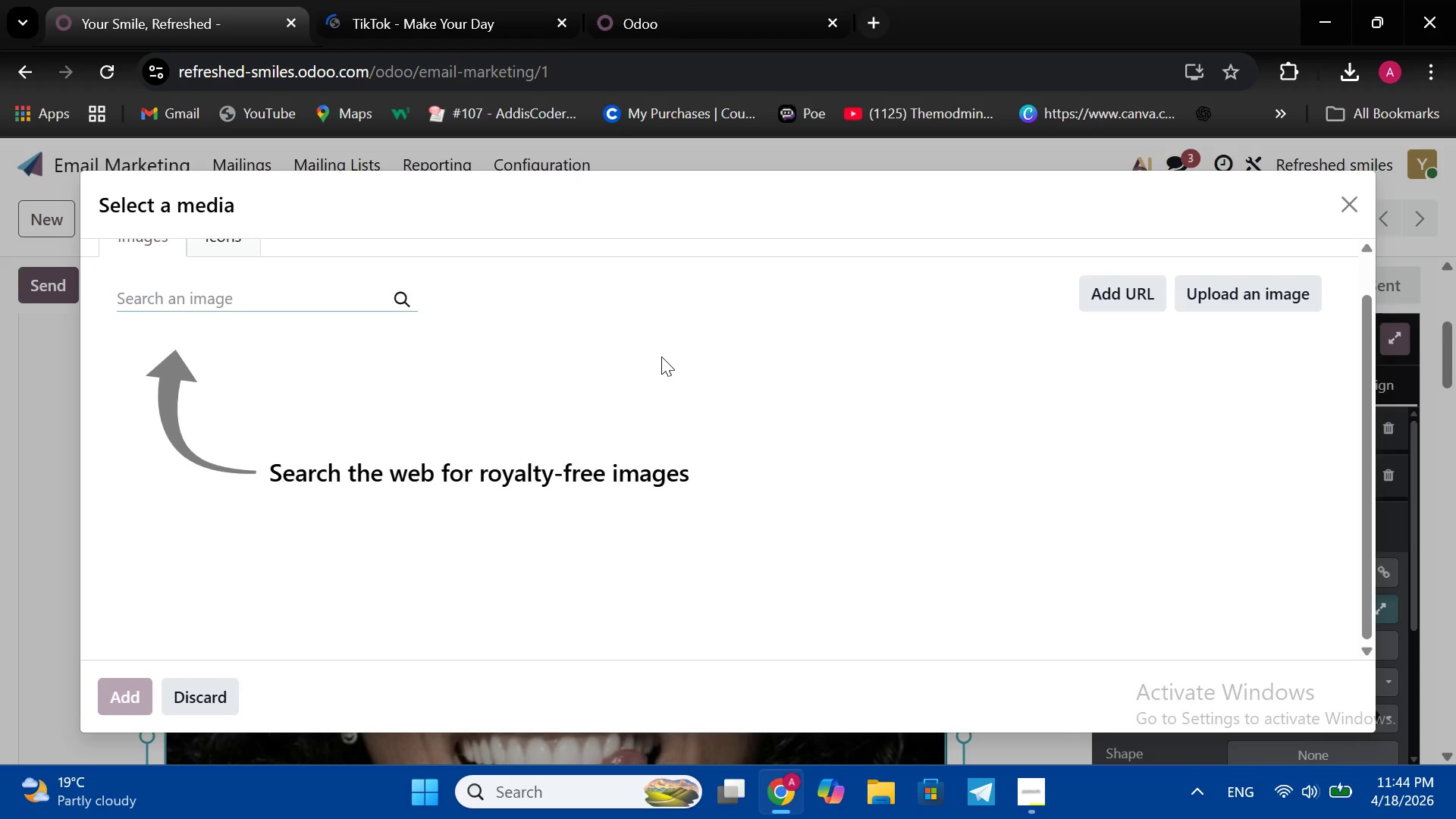 
left_click([1355, 194])
 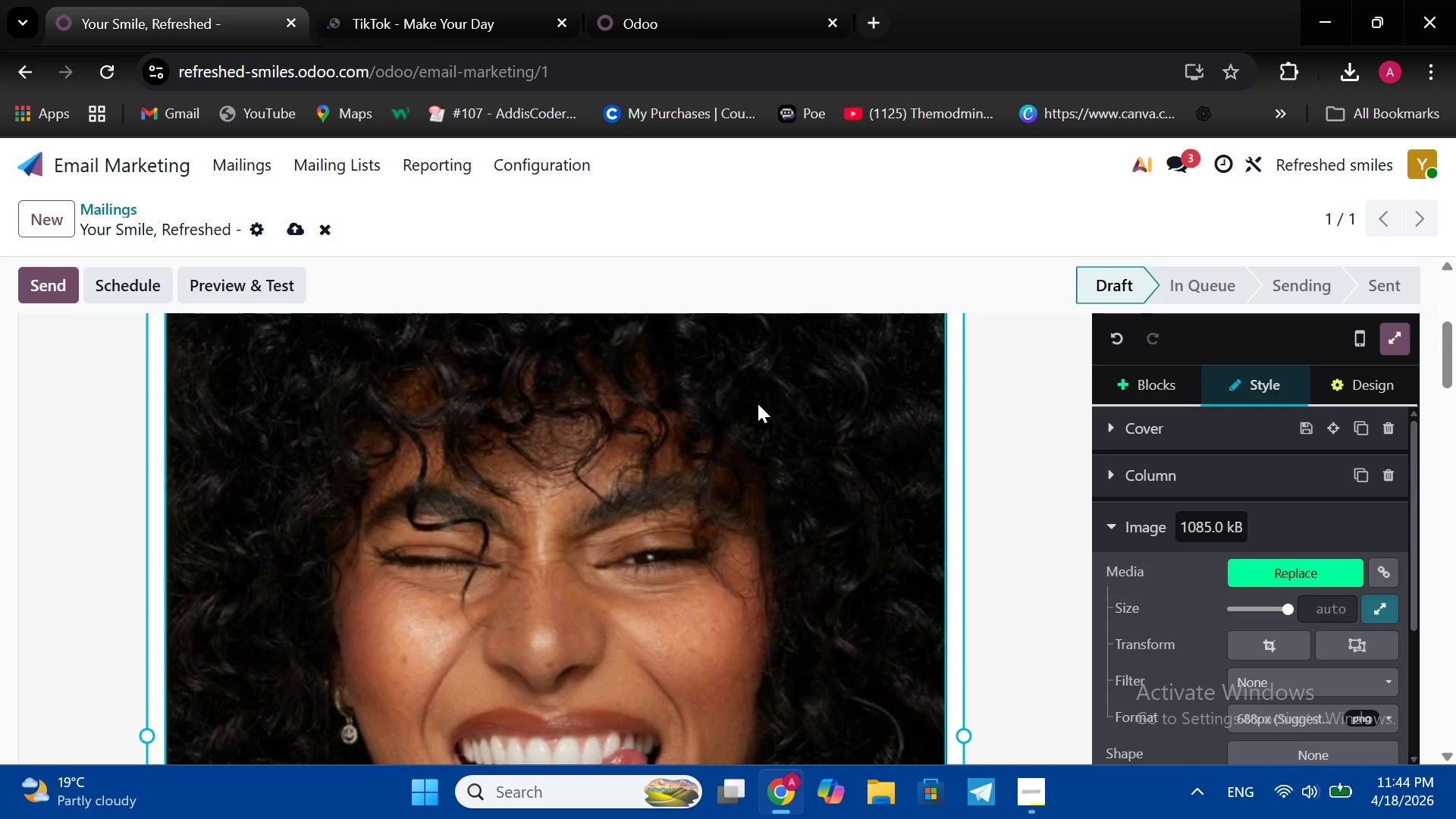 
scroll: coordinate [758, 403], scroll_direction: down, amount: 3.0
 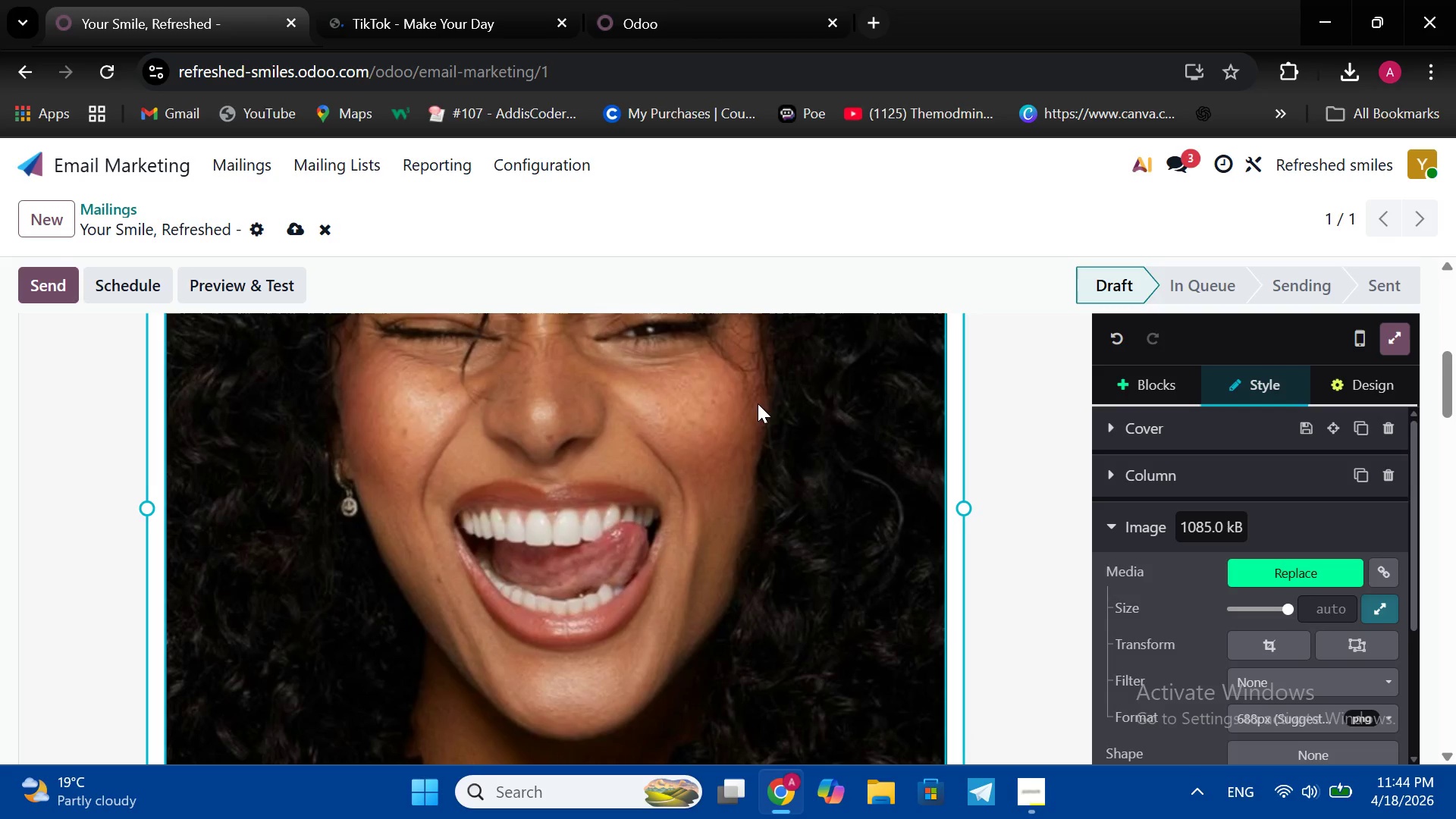 
scroll: coordinate [758, 403], scroll_direction: none, amount: 0.0
 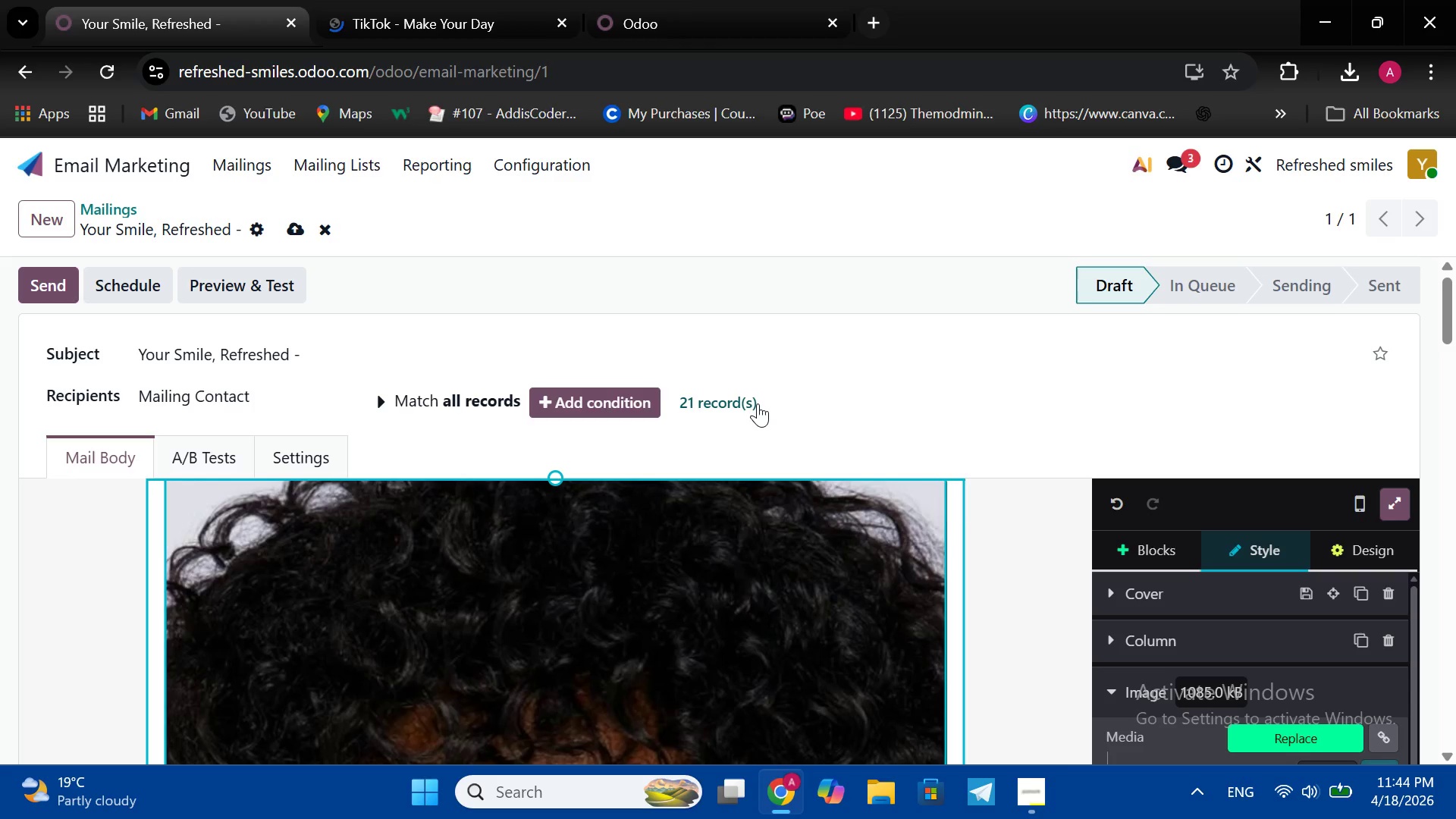 
scroll: coordinate [758, 403], scroll_direction: up, amount: 12.0
 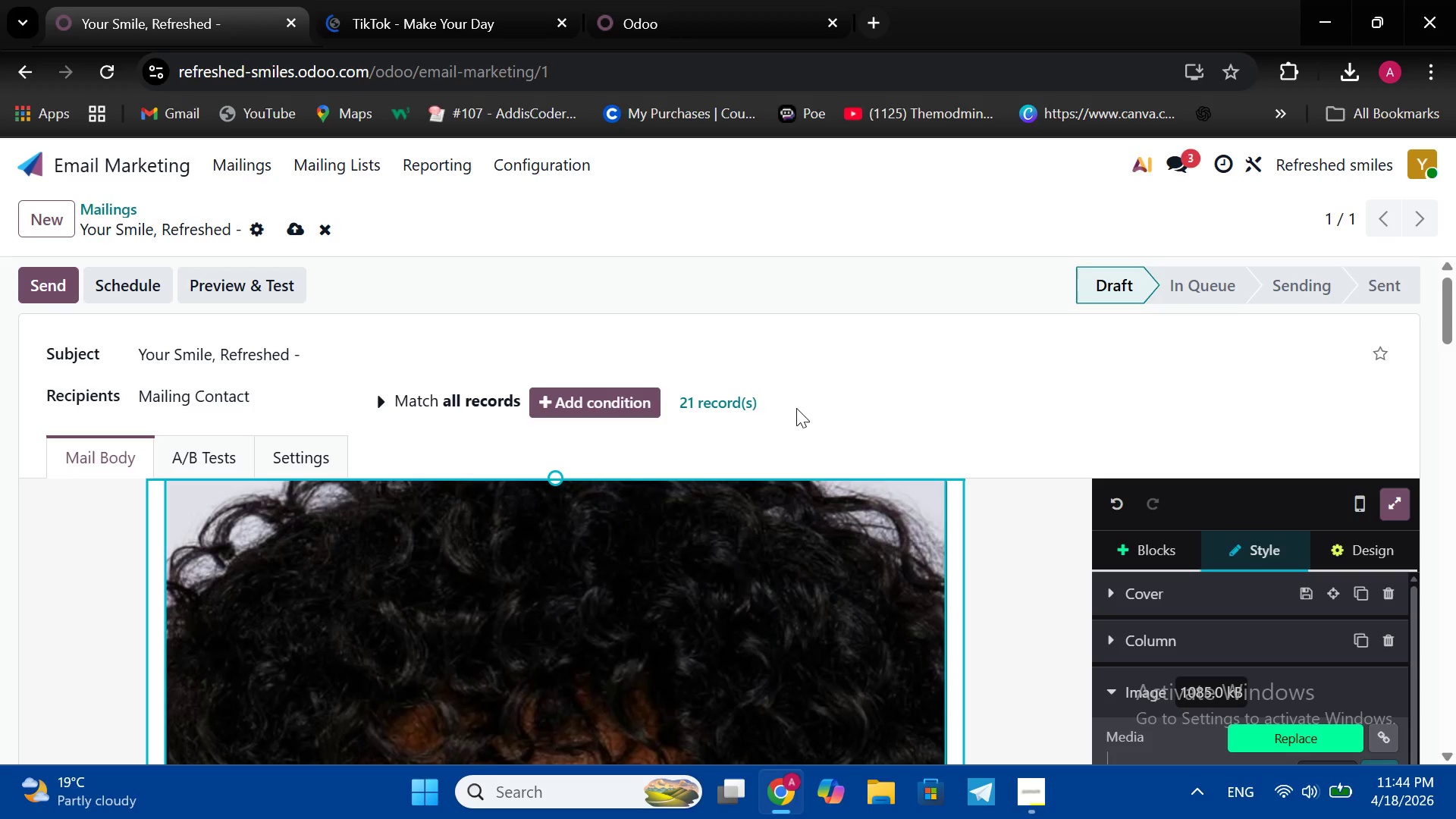 
wait(9.6)
 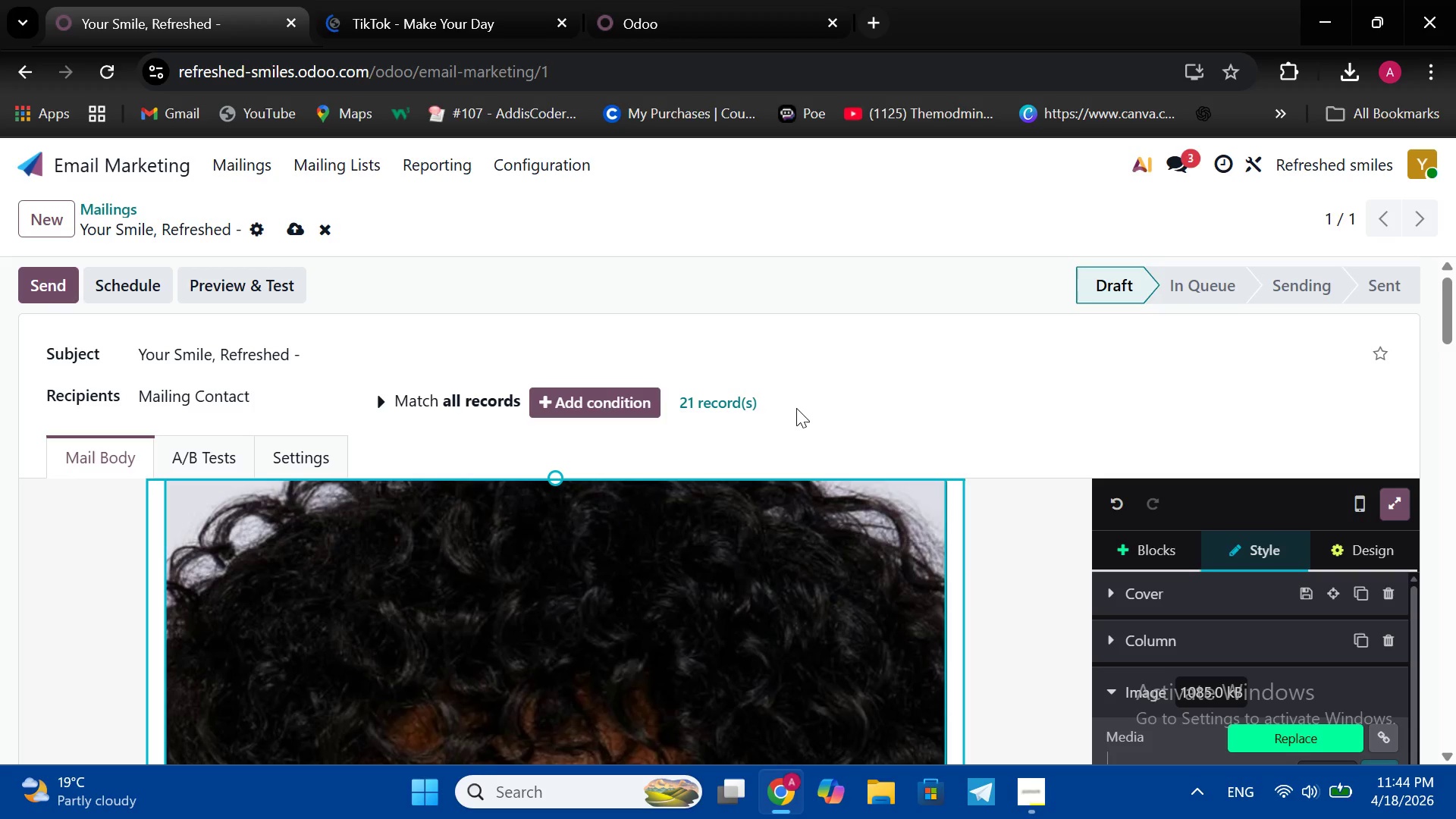 
scroll: coordinate [689, 421], scroll_direction: up, amount: 10.0
 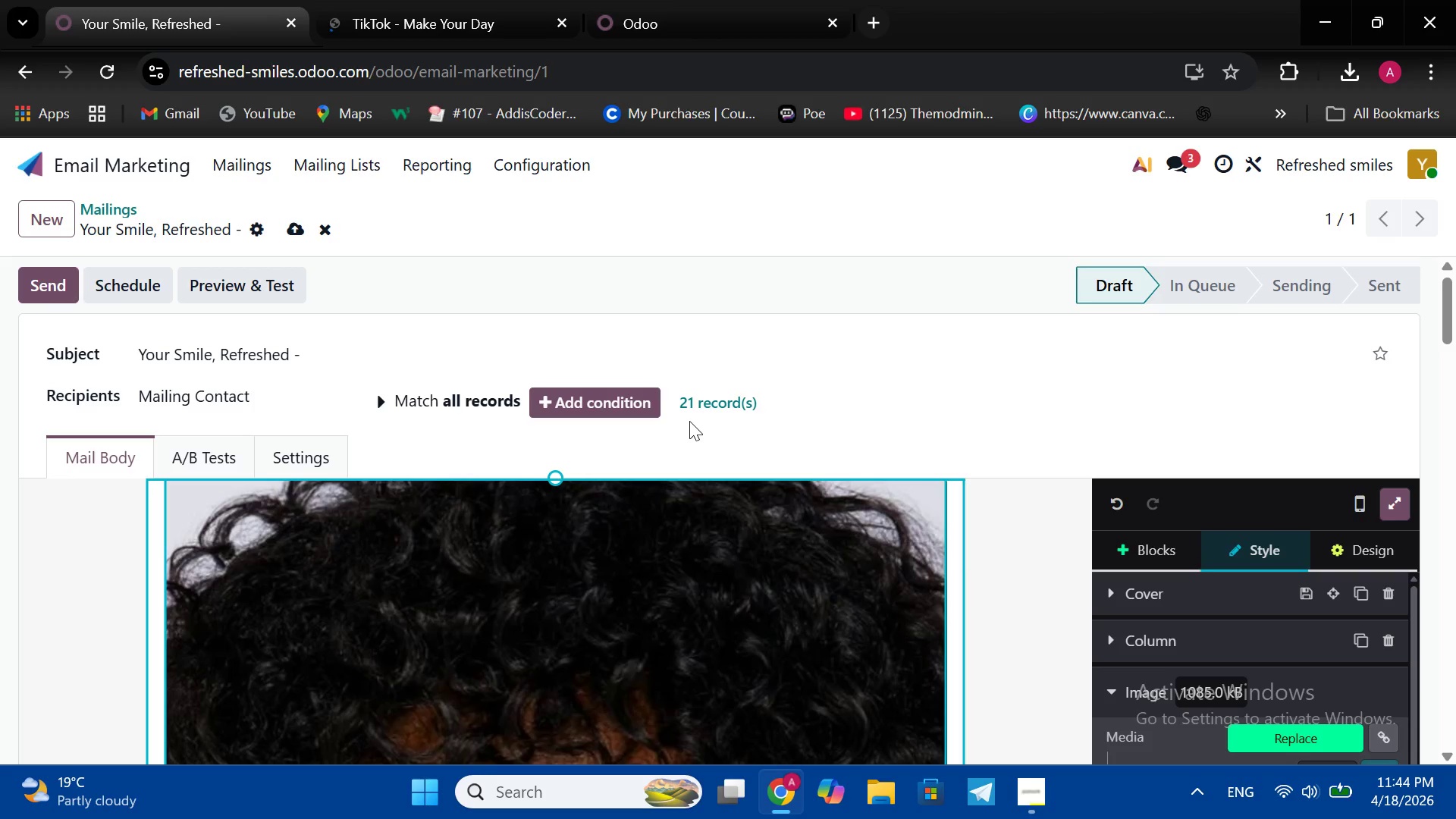 
scroll: coordinate [689, 421], scroll_direction: down, amount: 13.0
 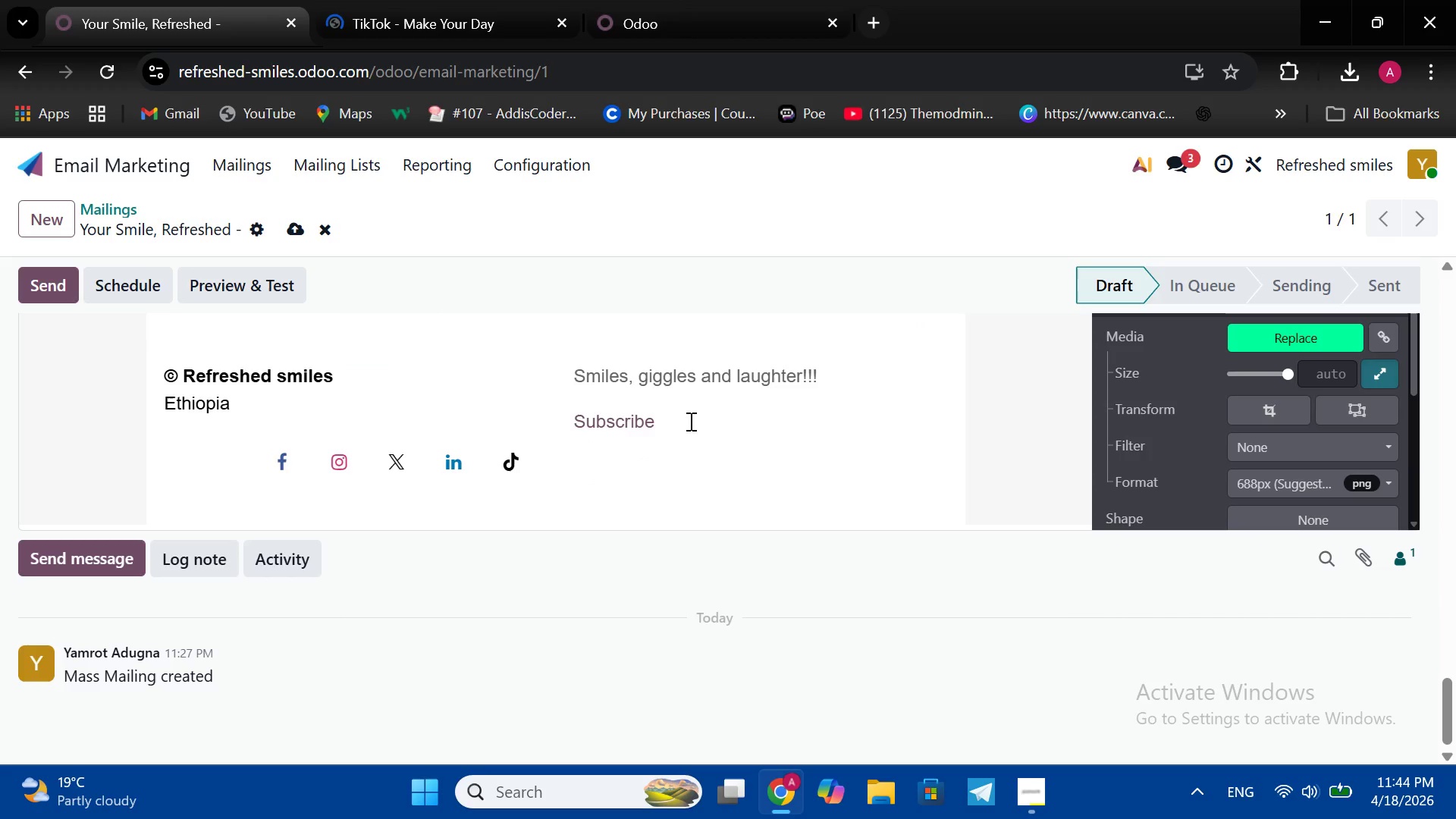 
scroll: coordinate [689, 421], scroll_direction: up, amount: 13.0
 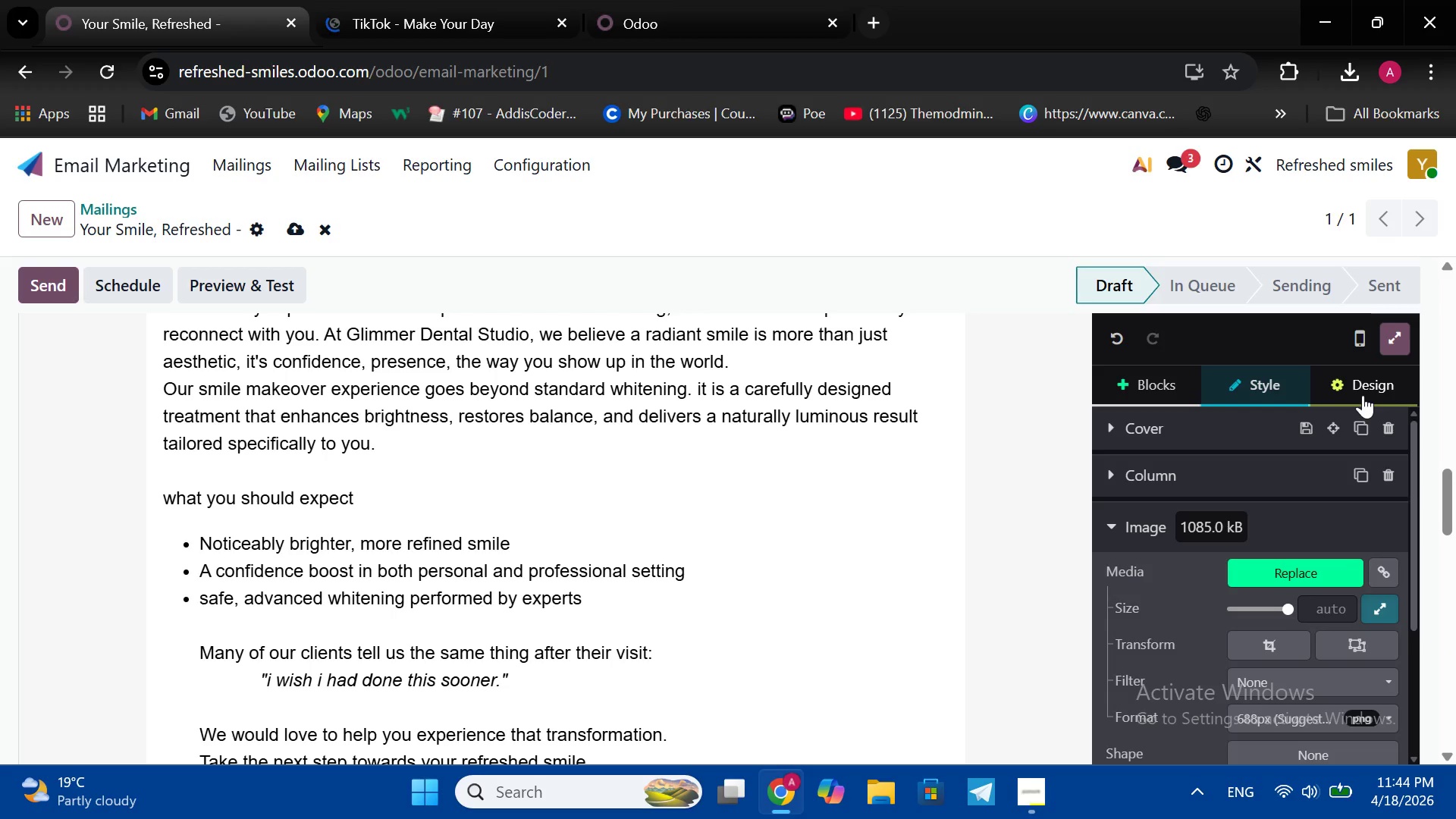 
left_click([1363, 395])
 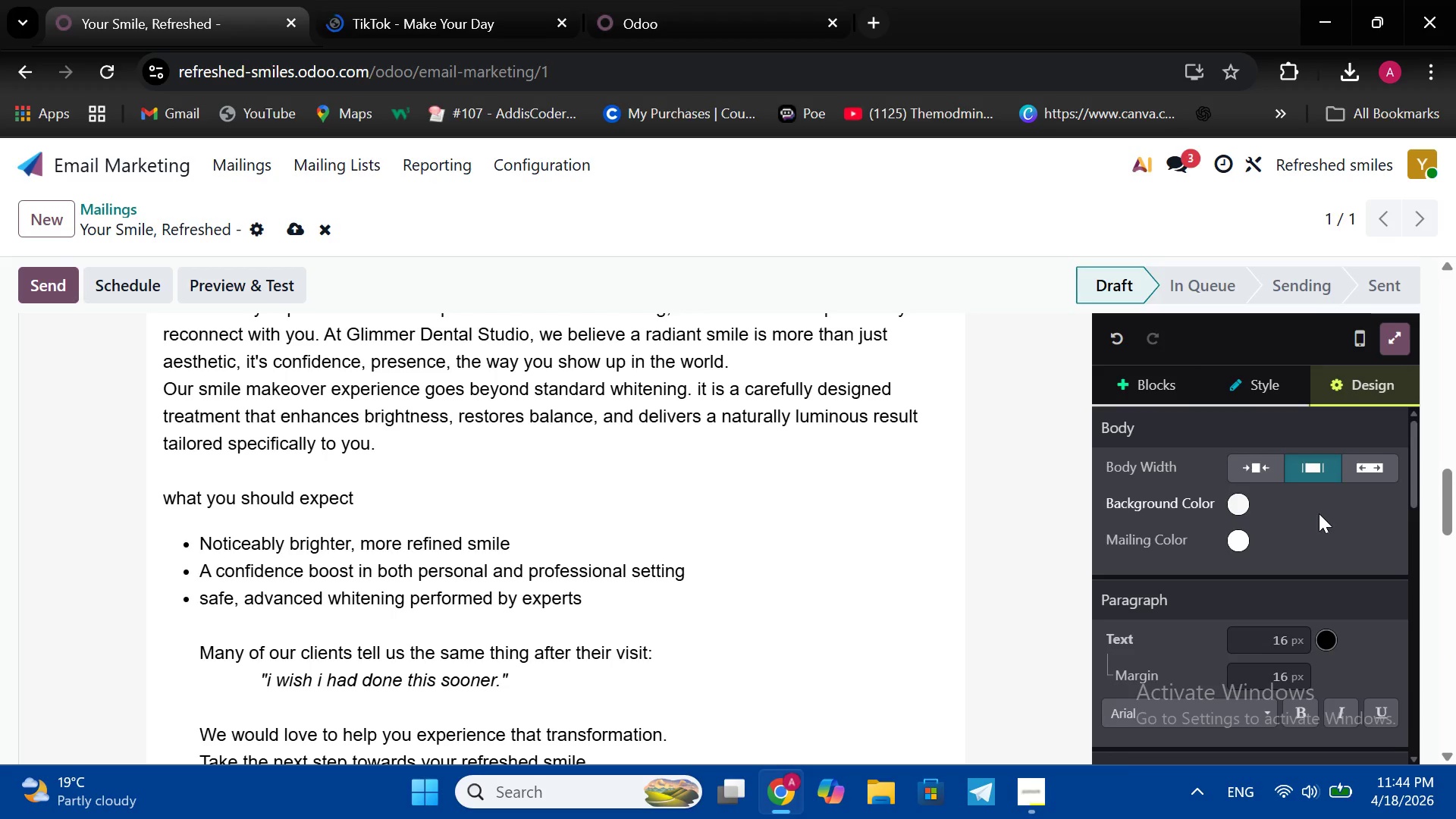 
scroll: coordinate [1319, 513], scroll_direction: down, amount: 12.0
 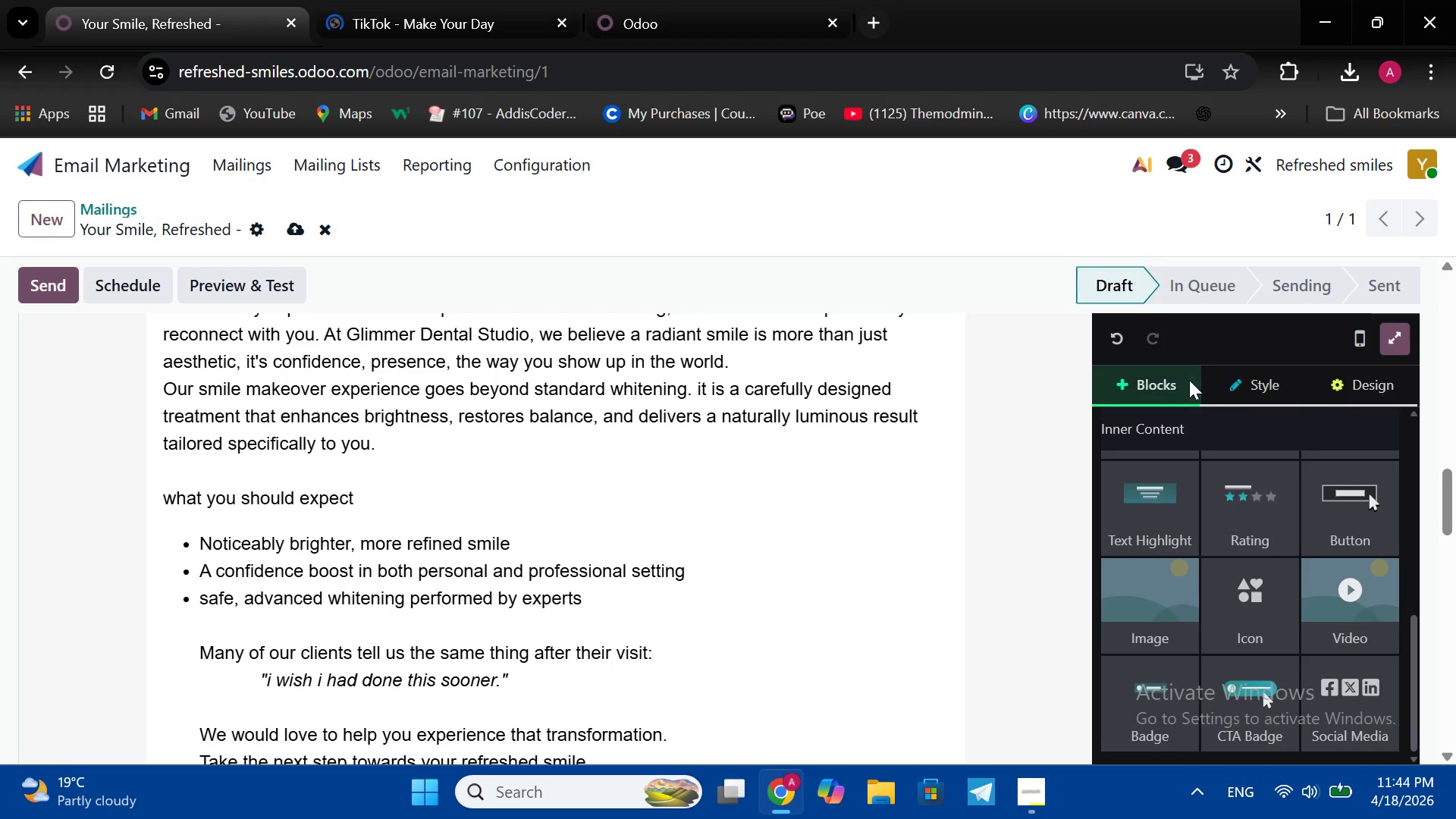 
left_click([1189, 380])
 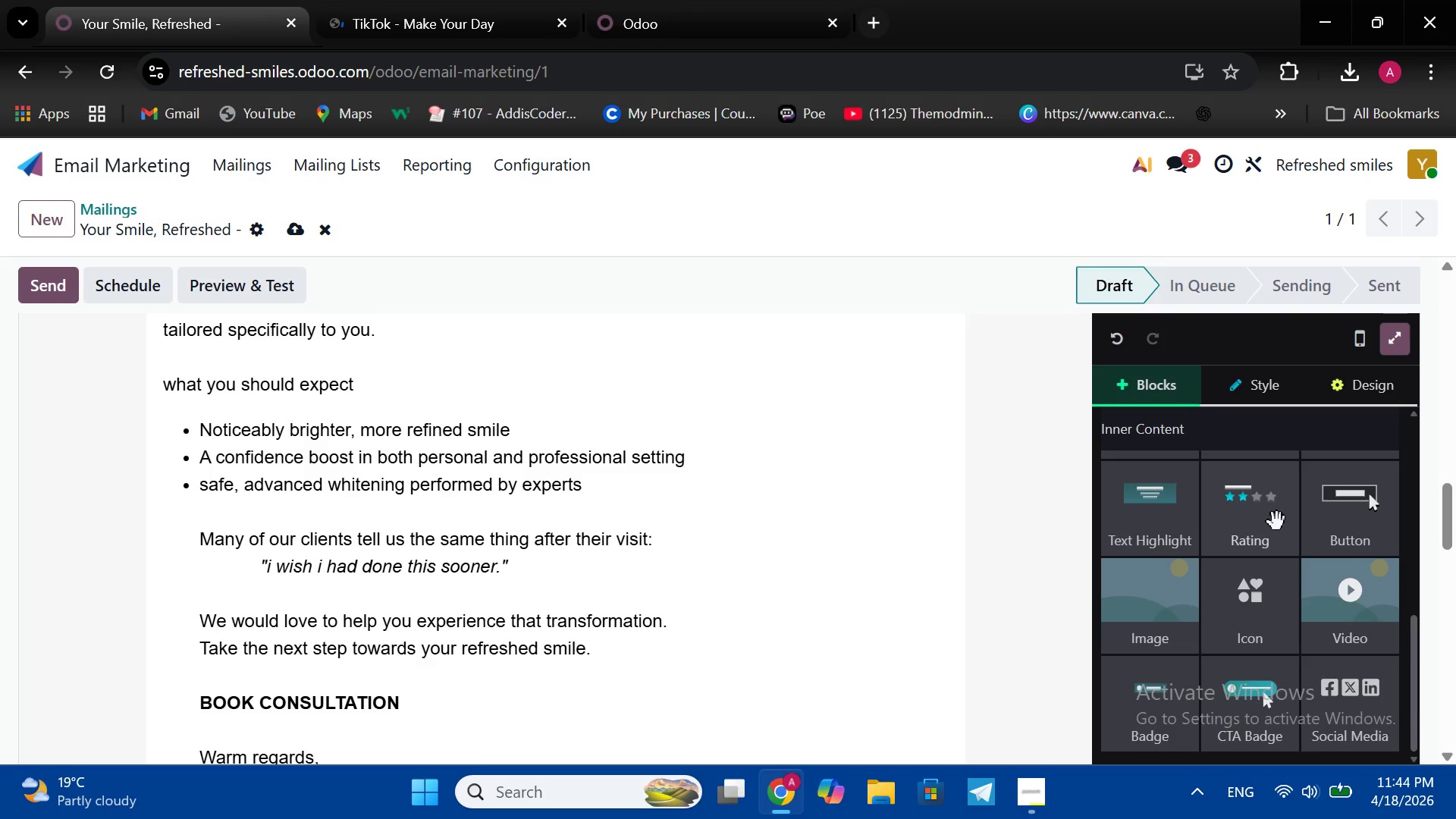 
scroll: coordinate [1277, 522], scroll_direction: down, amount: 1.0
 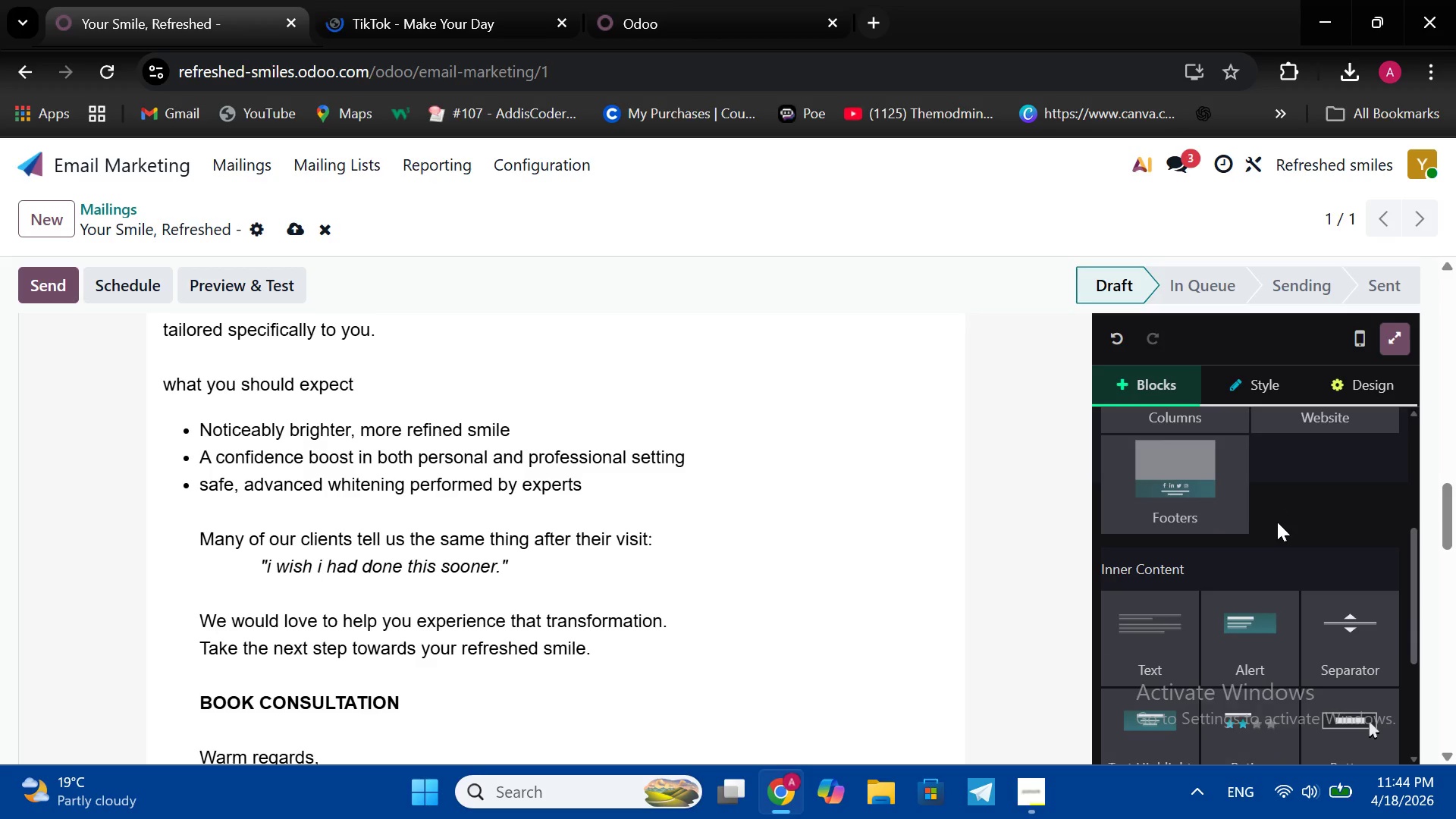 
scroll: coordinate [1277, 522], scroll_direction: up, amount: 1.0
 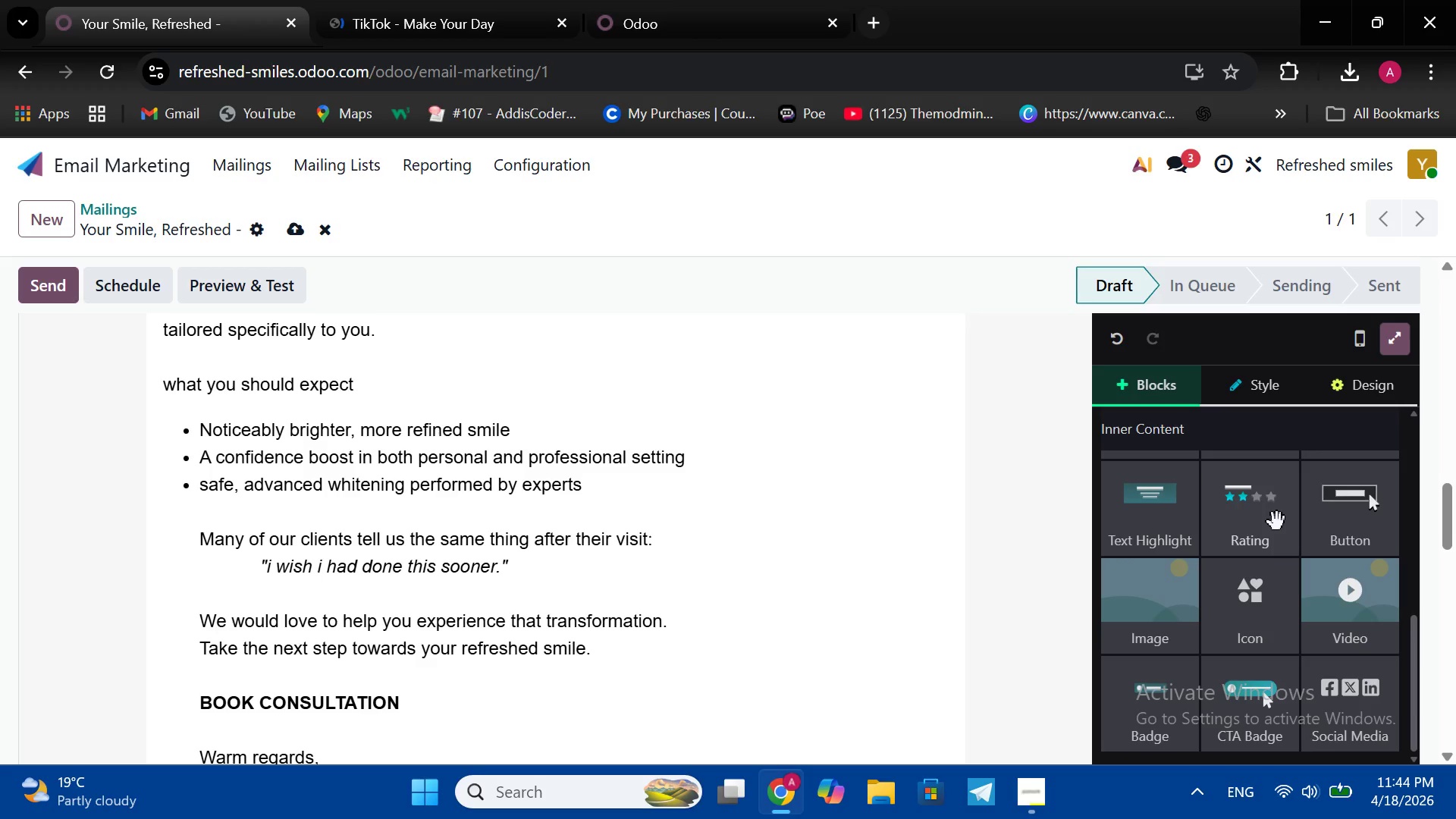 
scroll: coordinate [708, 519], scroll_direction: down, amount: 18.0
 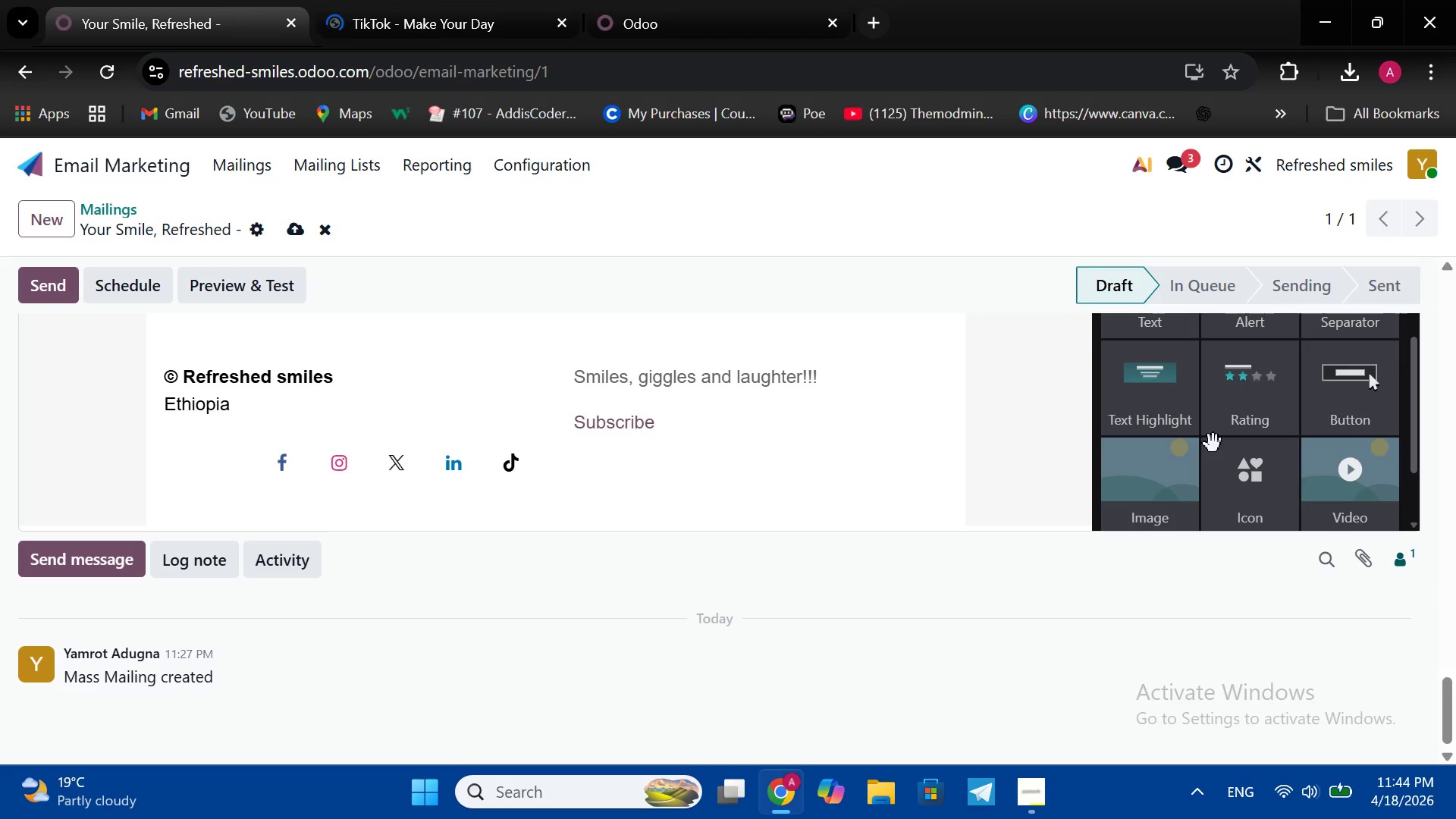 
scroll: coordinate [1213, 444], scroll_direction: none, amount: 0.0
 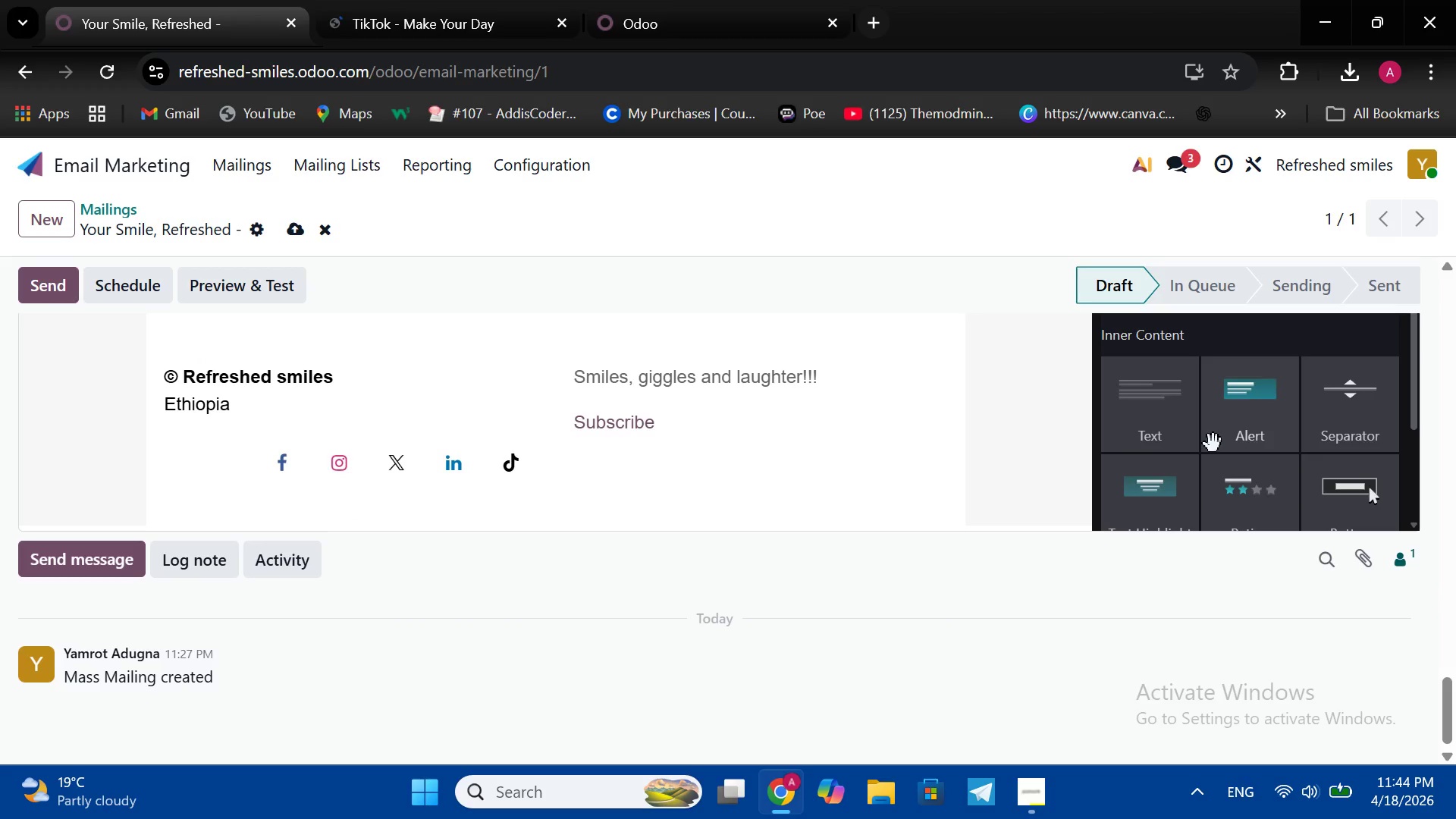 
scroll: coordinate [1216, 443], scroll_direction: up, amount: 2.0
 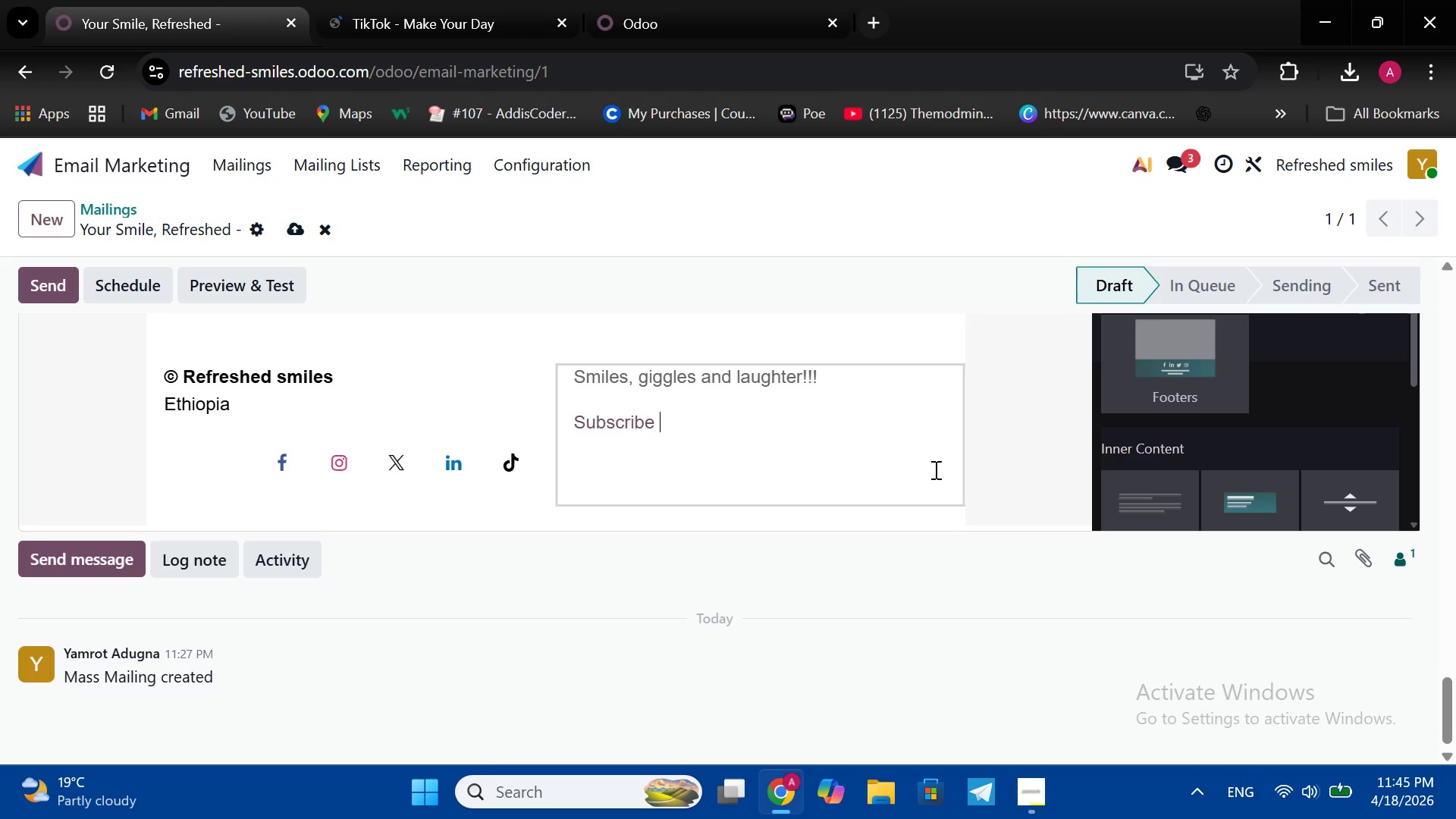 
left_click([934, 469])
 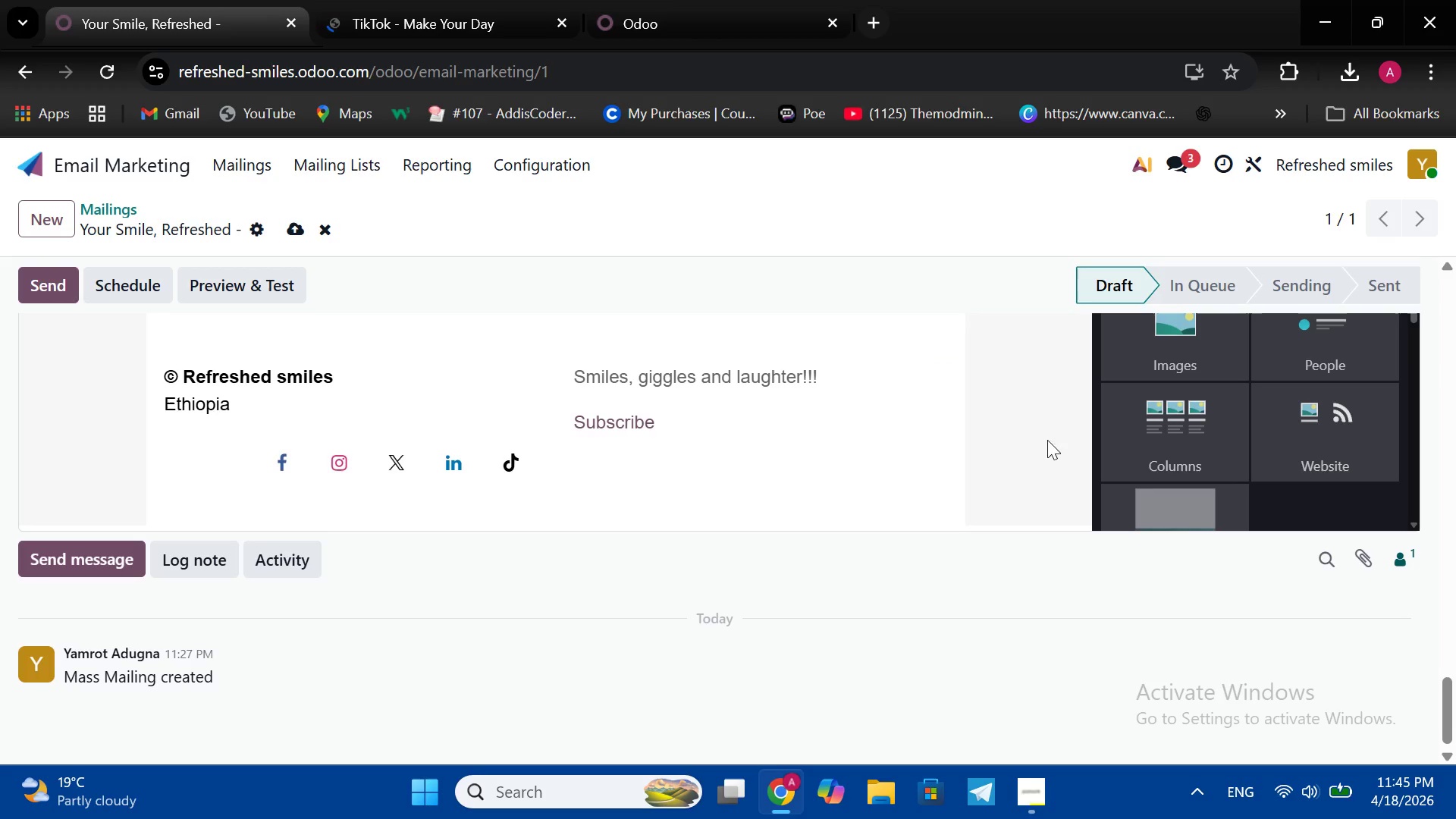 
left_click([1028, 452])
 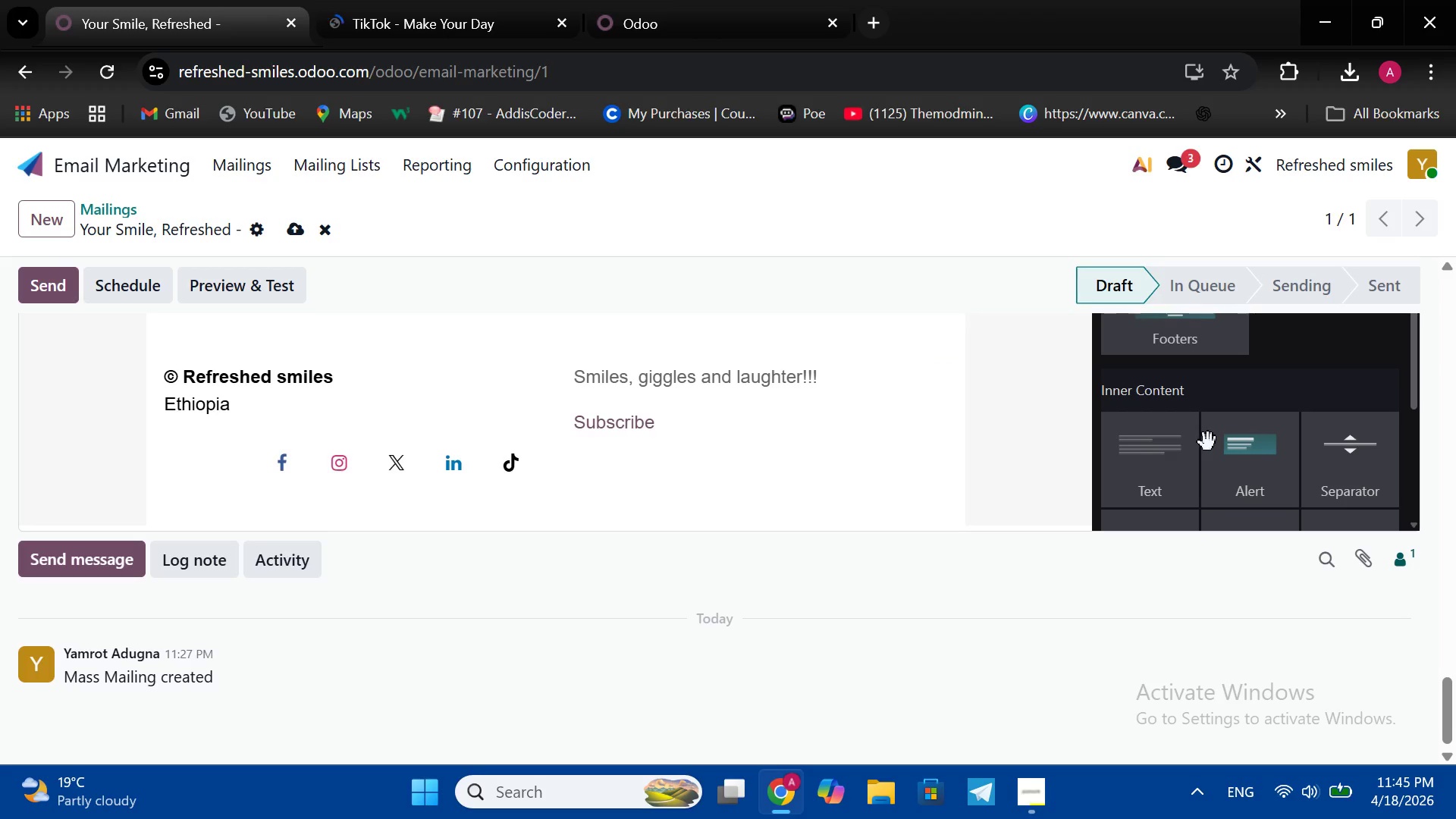 
scroll: coordinate [1208, 442], scroll_direction: down, amount: 1.0
 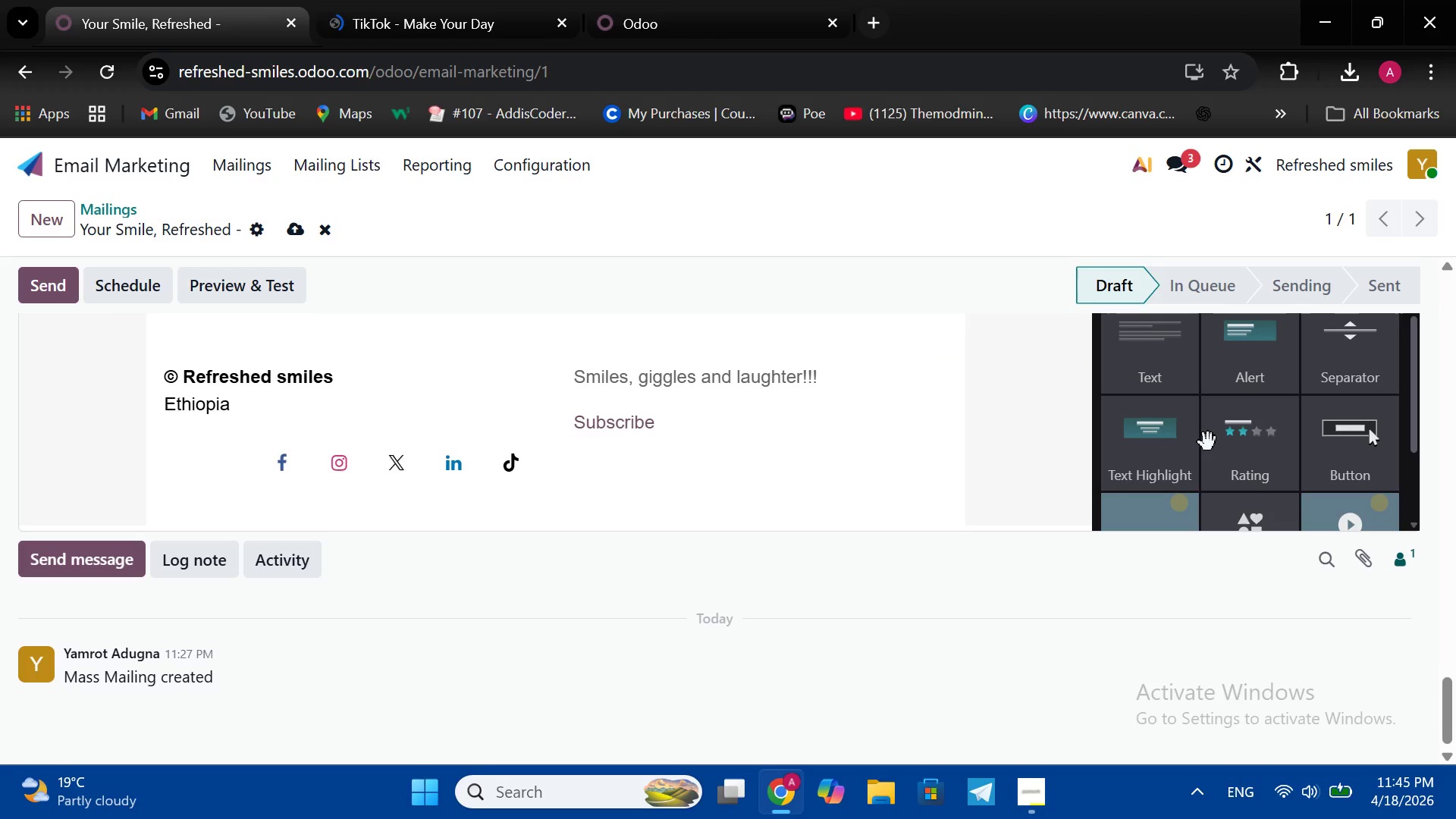 
scroll: coordinate [1208, 442], scroll_direction: none, amount: 0.0
 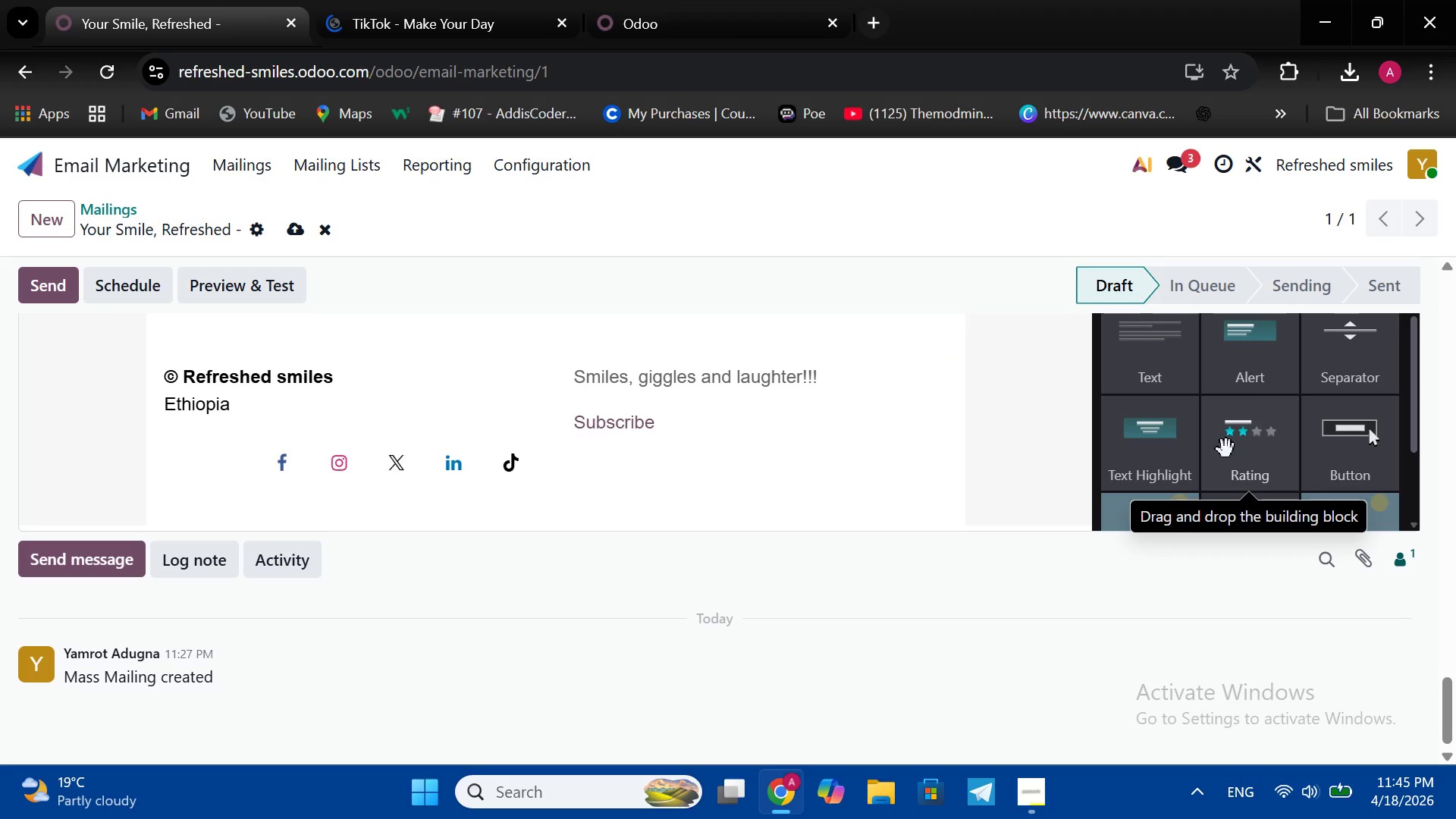 
left_click([1216, 453])
 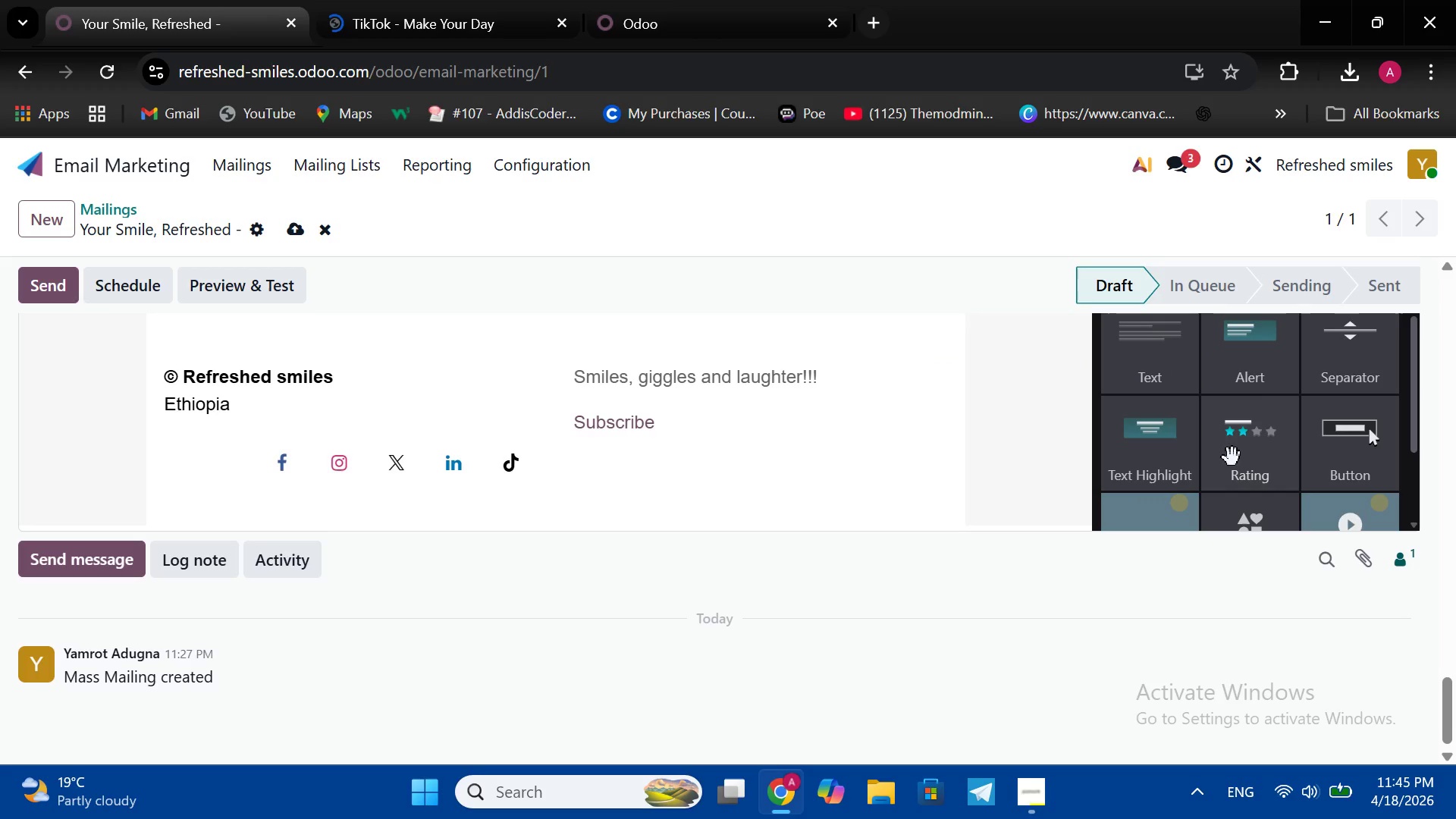 
left_click_drag(start_coordinate=[1247, 453], to_coordinate=[609, 457])
 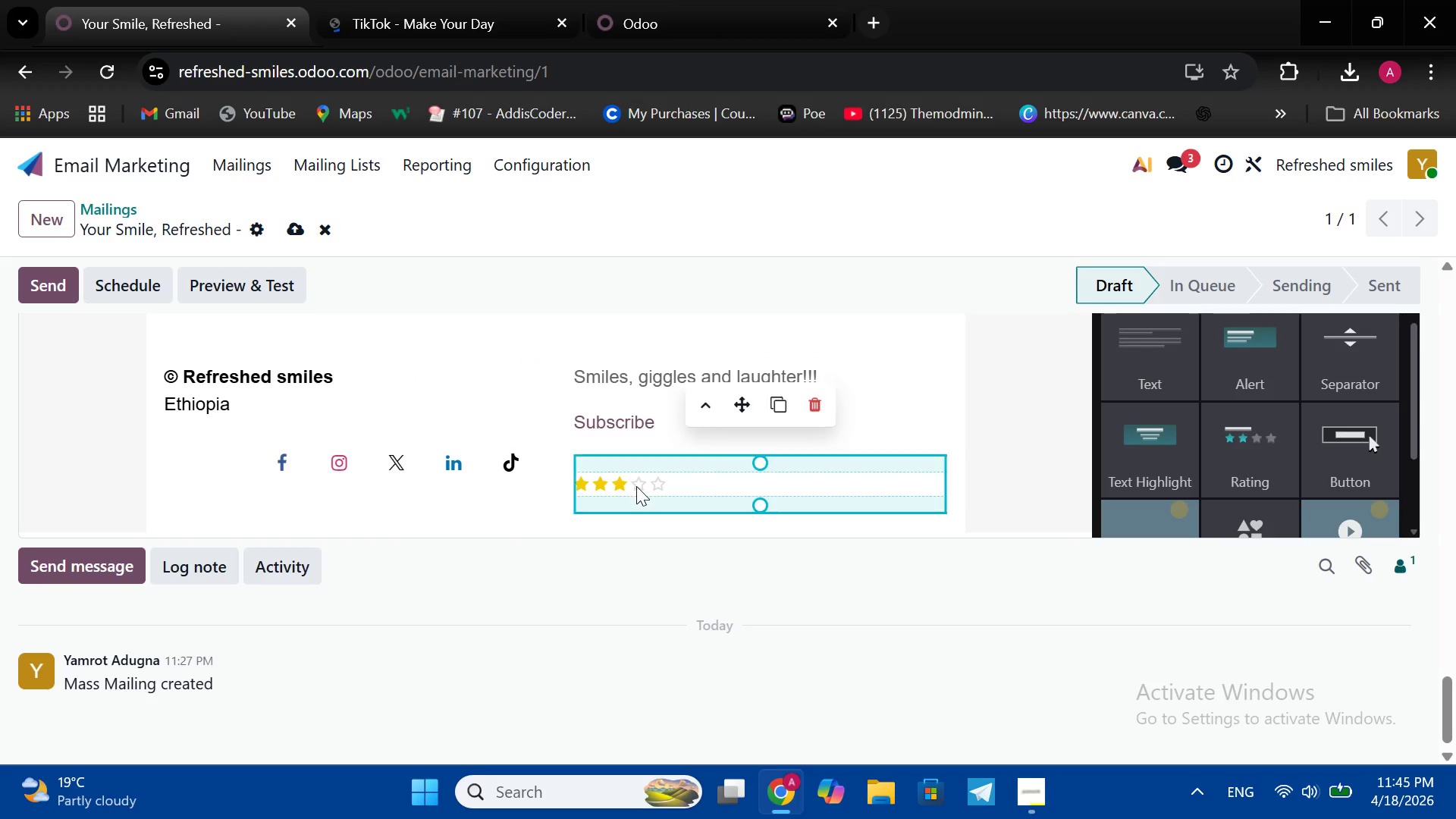 
double_click([636, 486])
 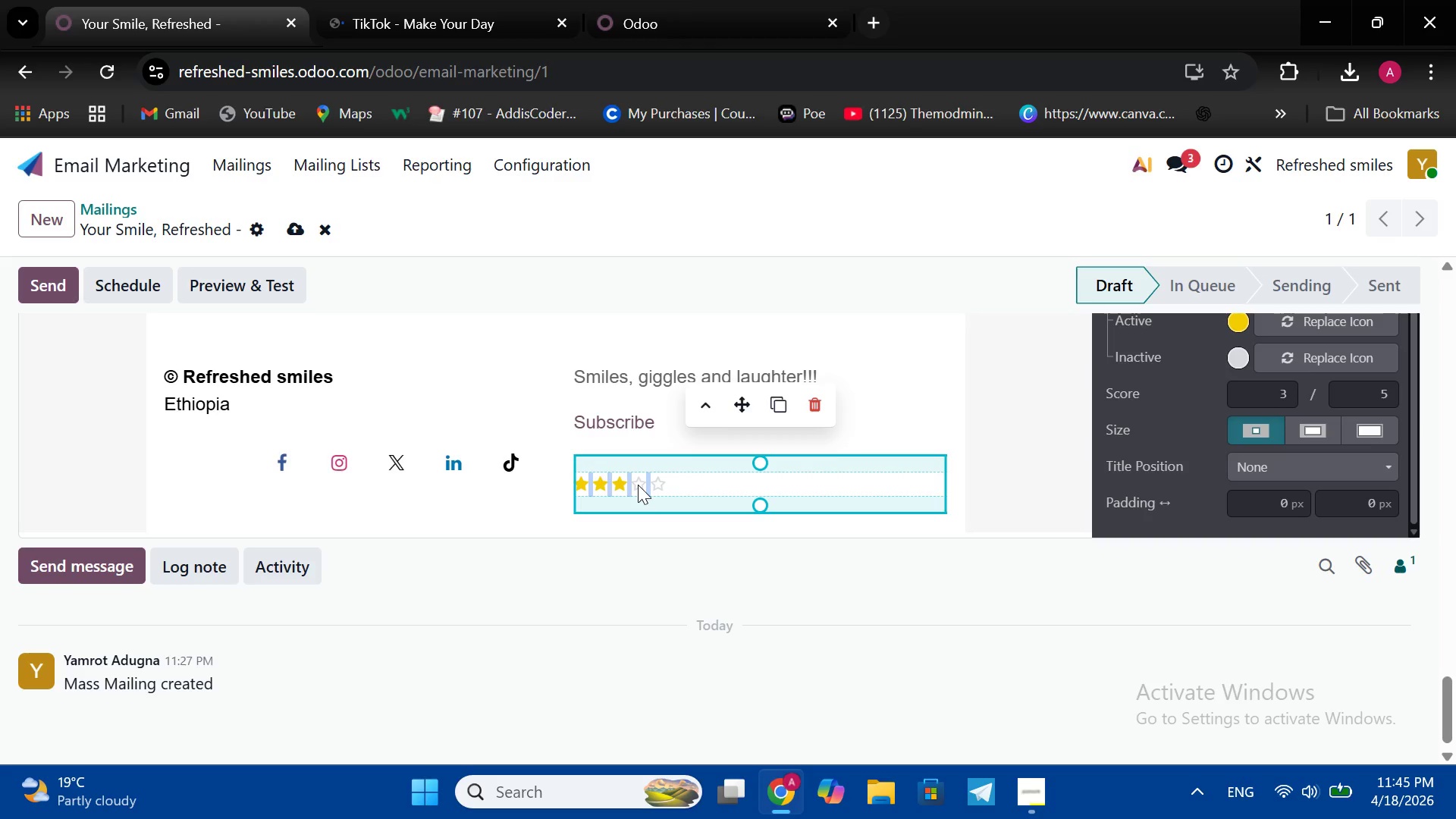 
double_click([638, 485])
 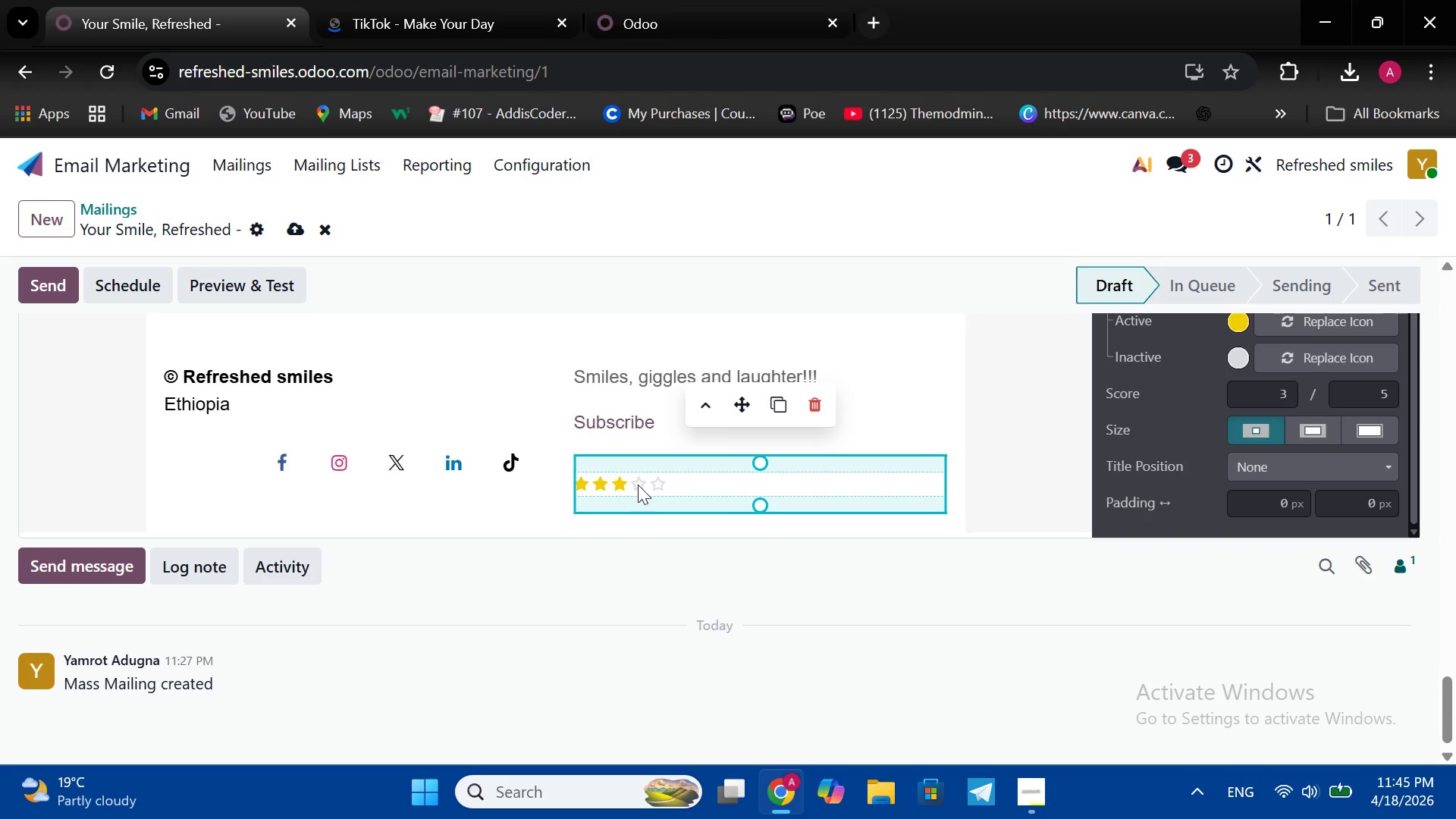 
triple_click([638, 485])
 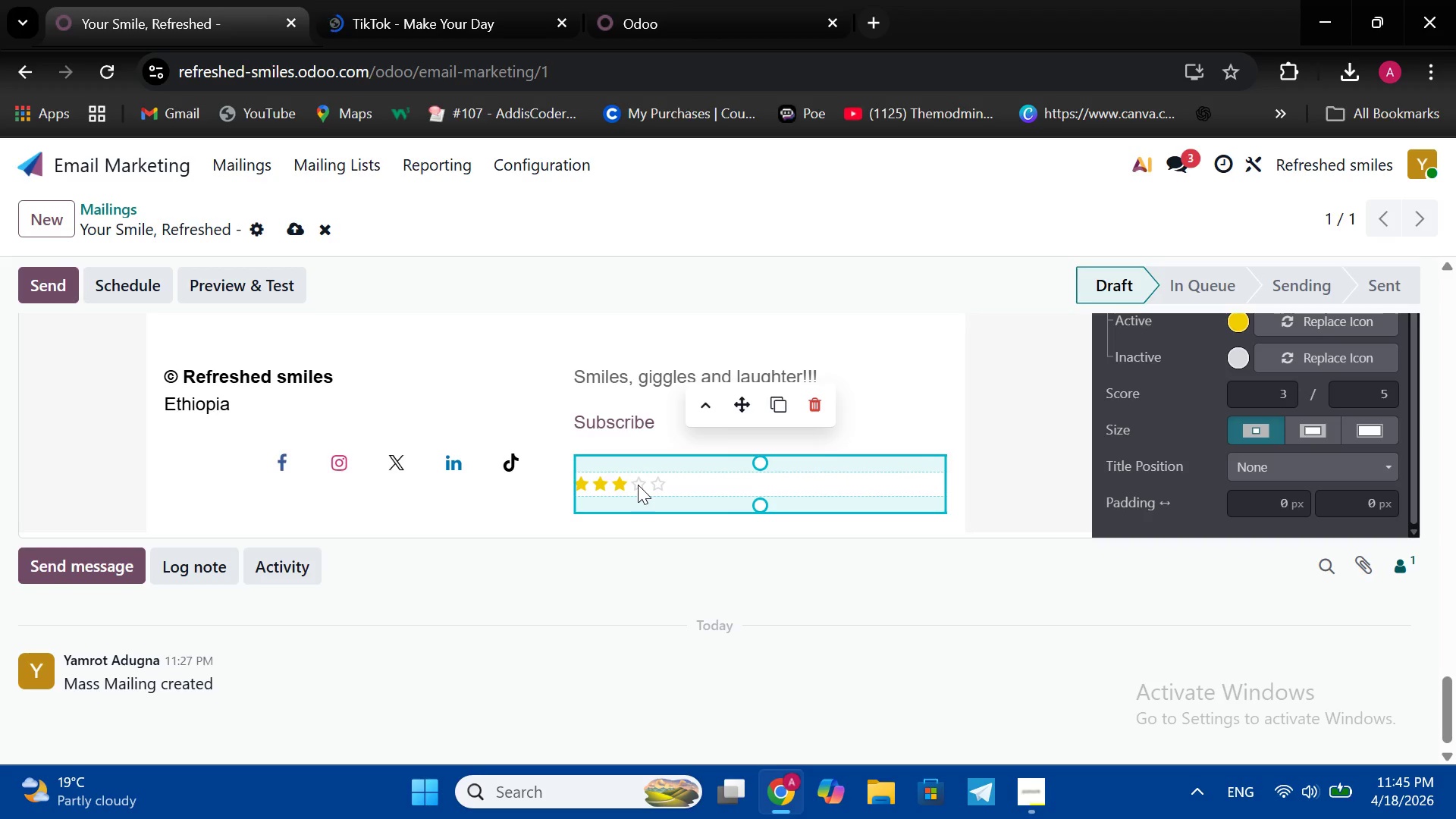 
left_click([638, 485])
 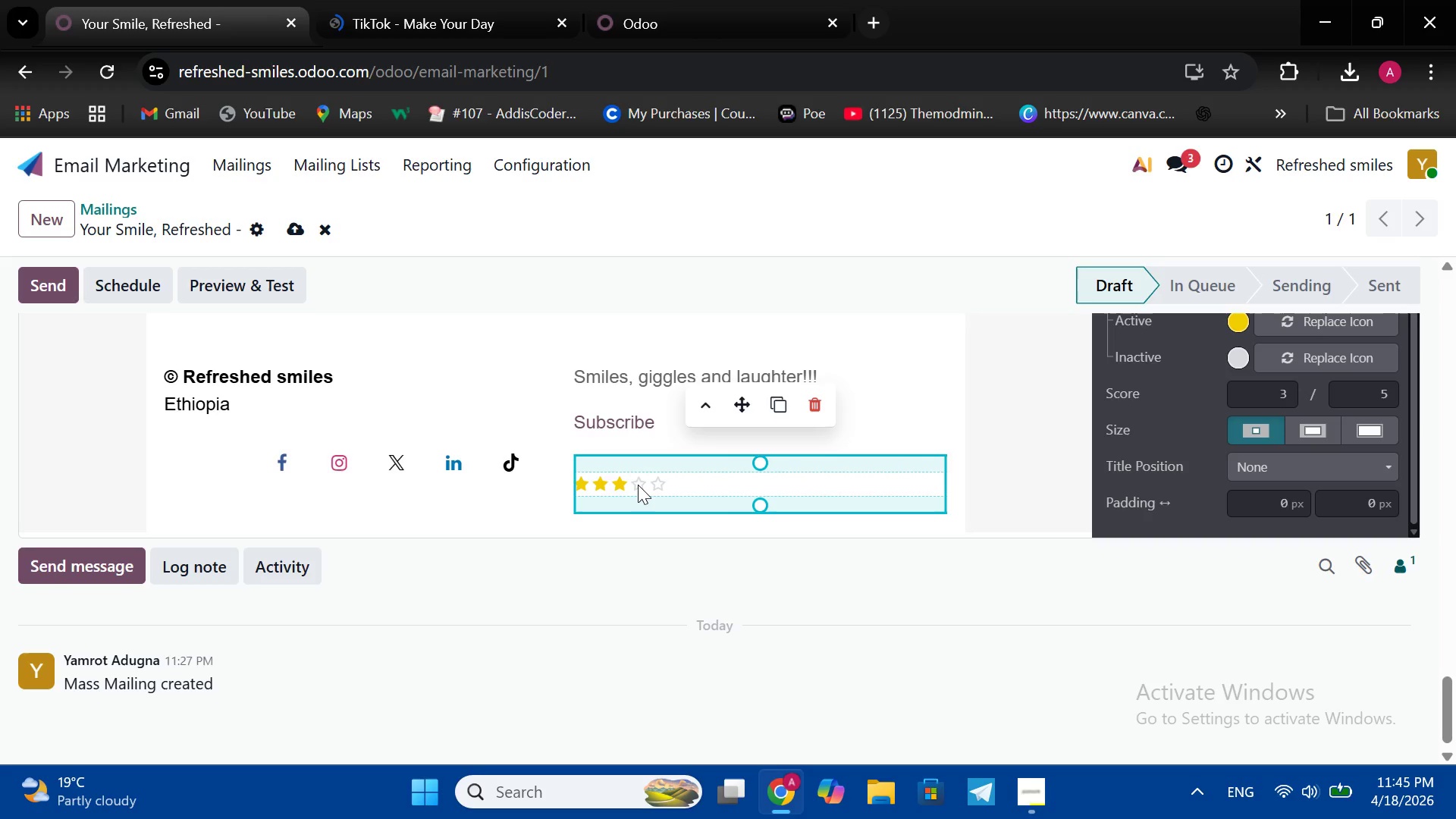 
left_click([638, 485])
 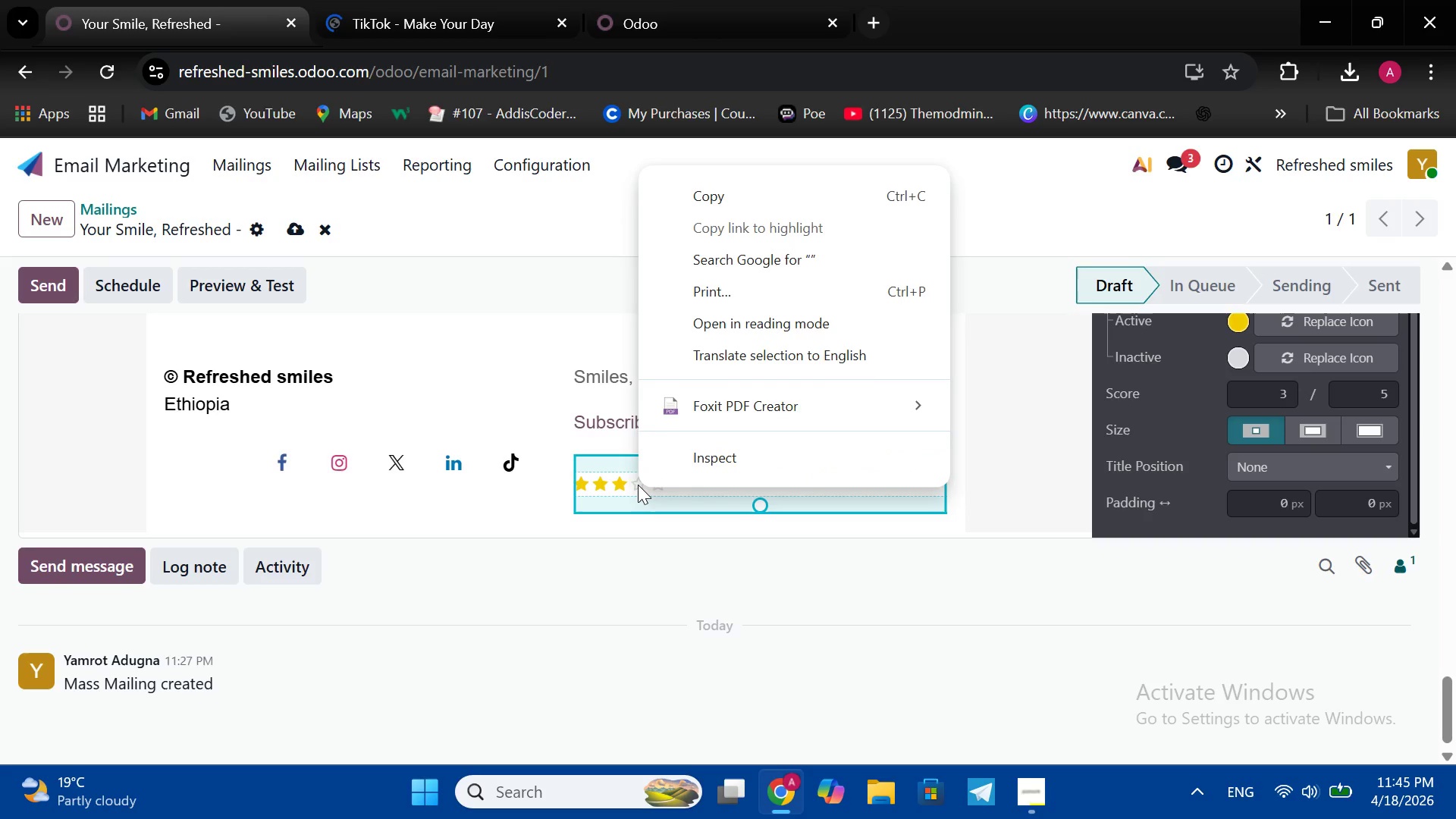 
left_click([638, 485])
 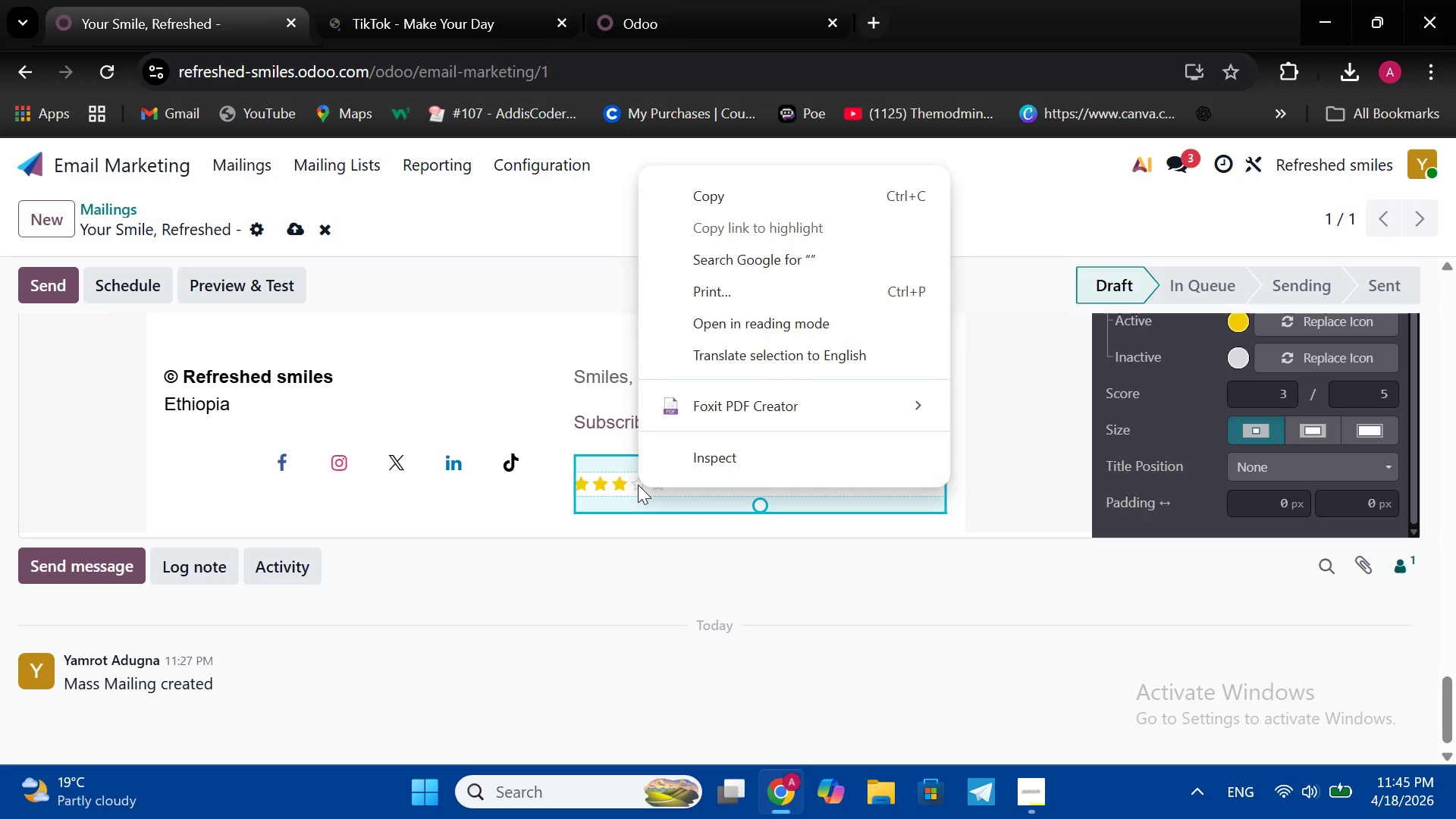 
right_click([638, 485])
 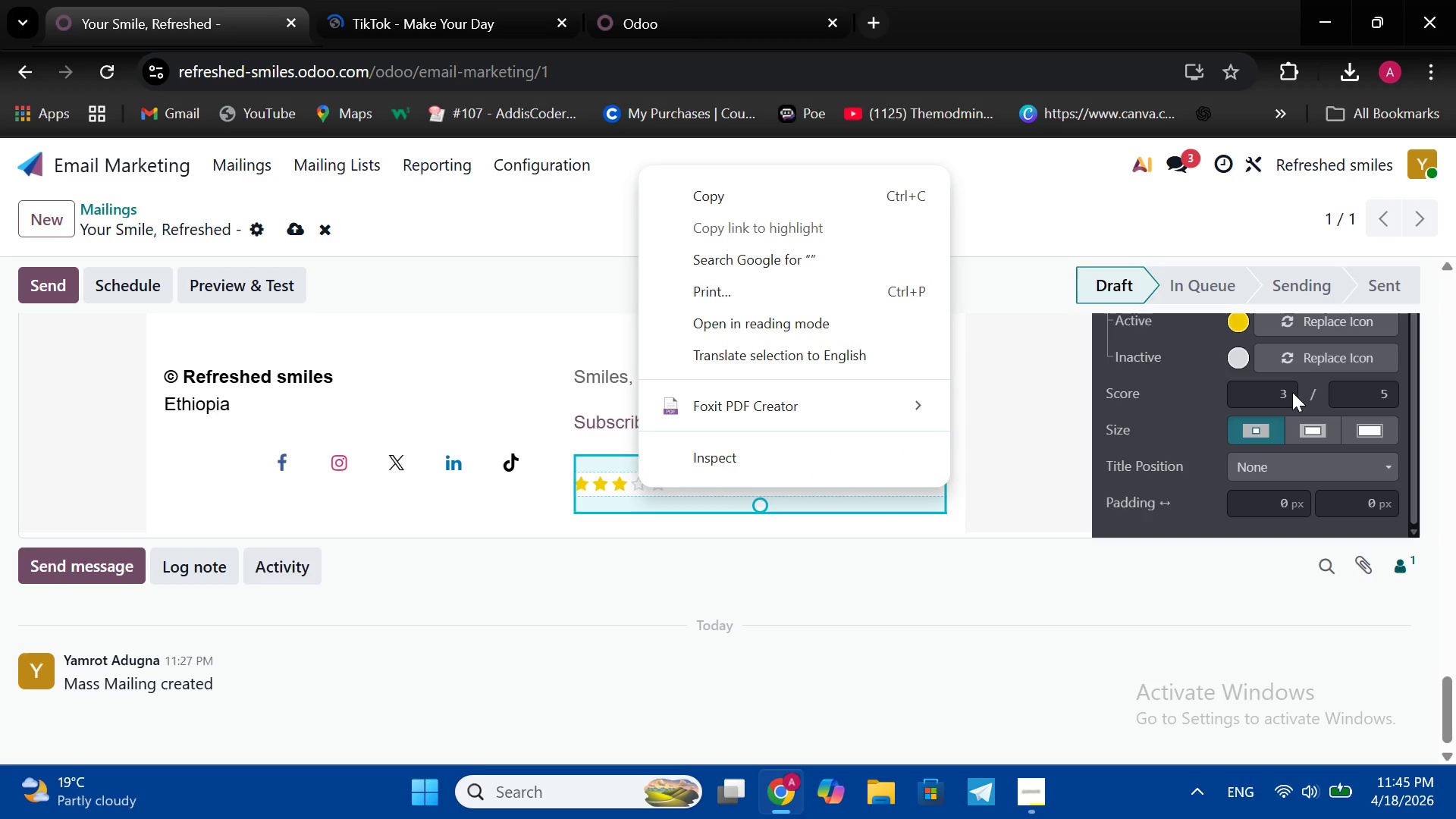 
left_click([1292, 392])
 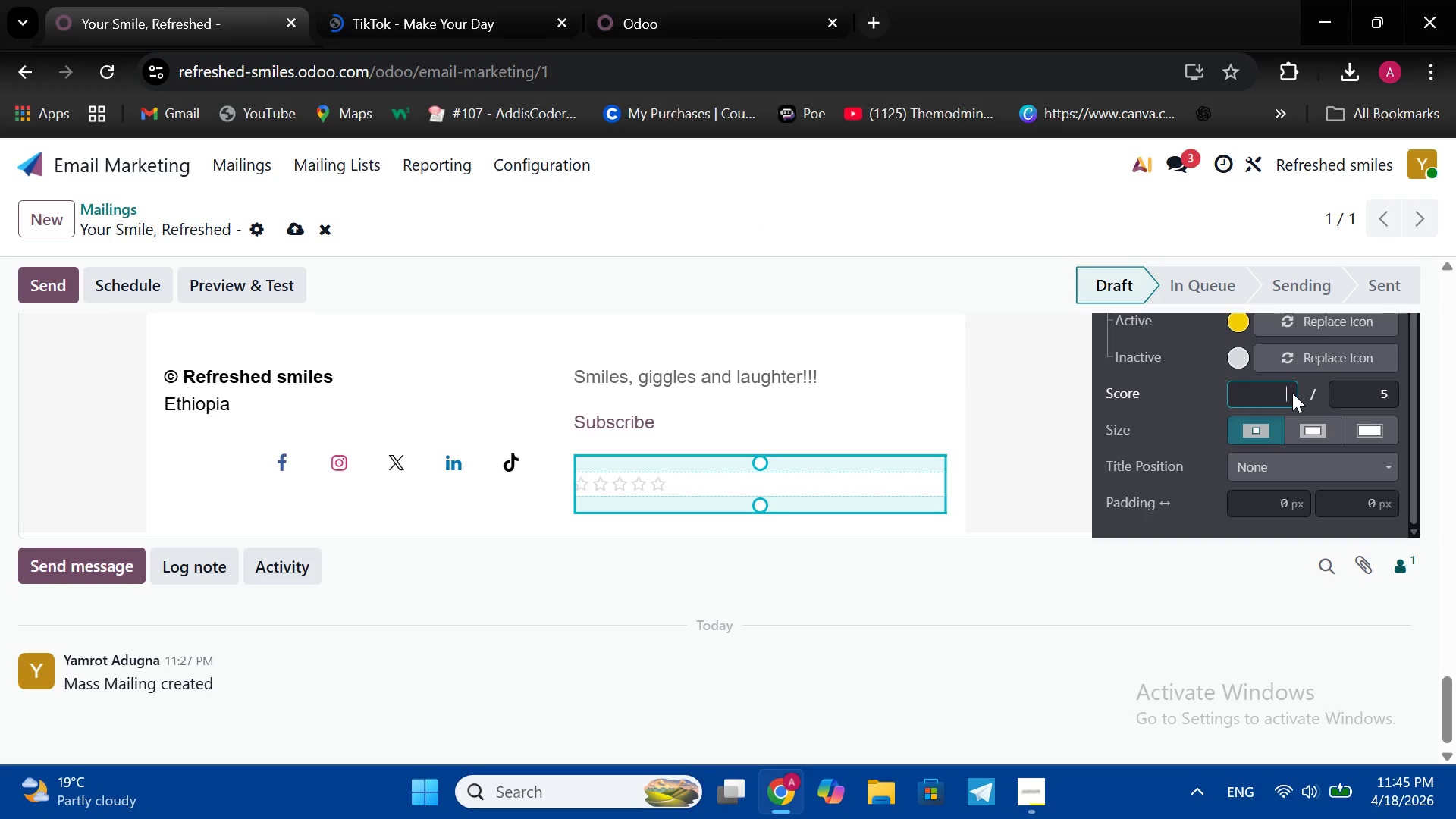 
key(Backspace)
 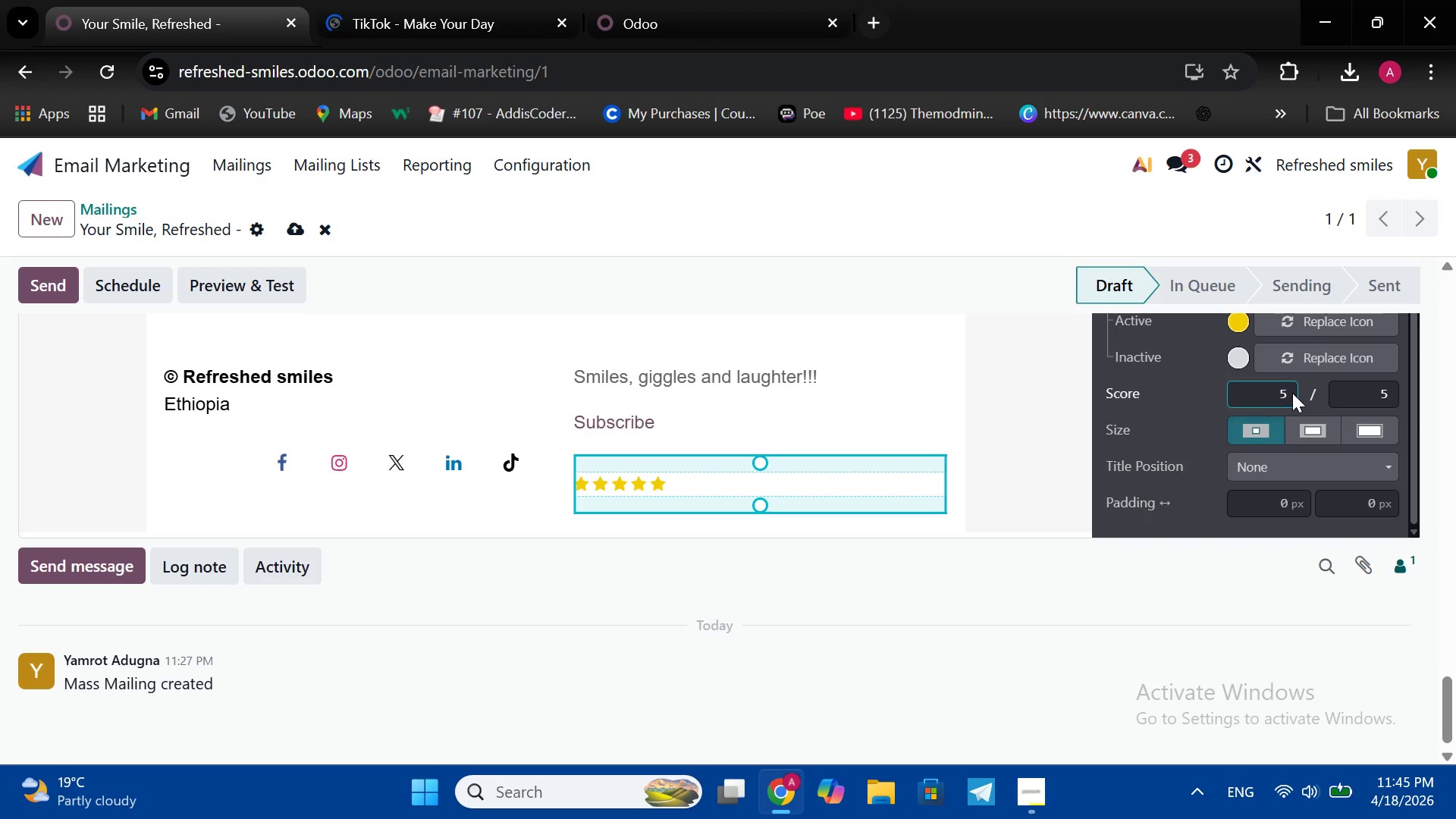 
key(5)
 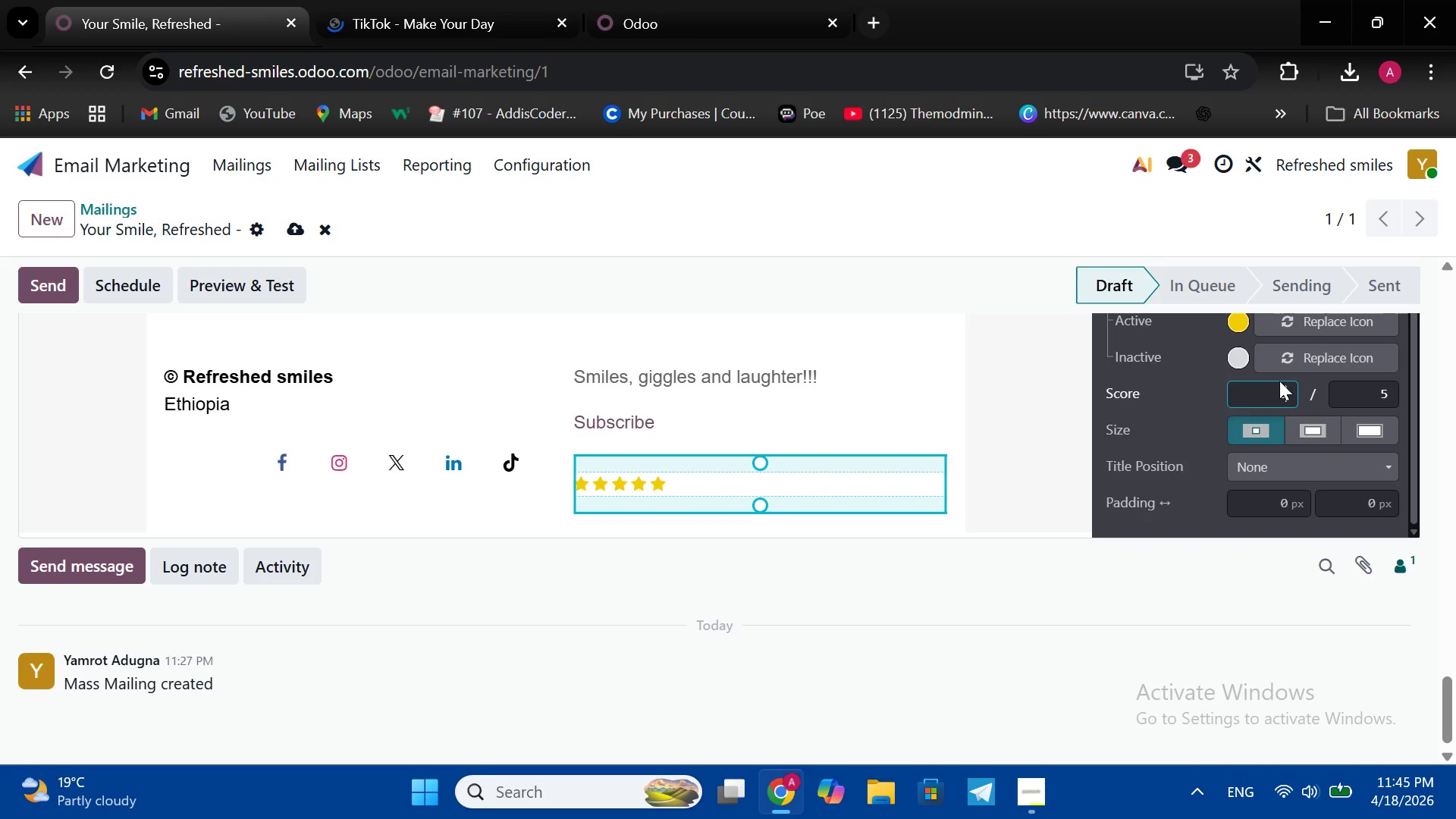 
scroll: coordinate [1279, 381], scroll_direction: up, amount: 2.0
 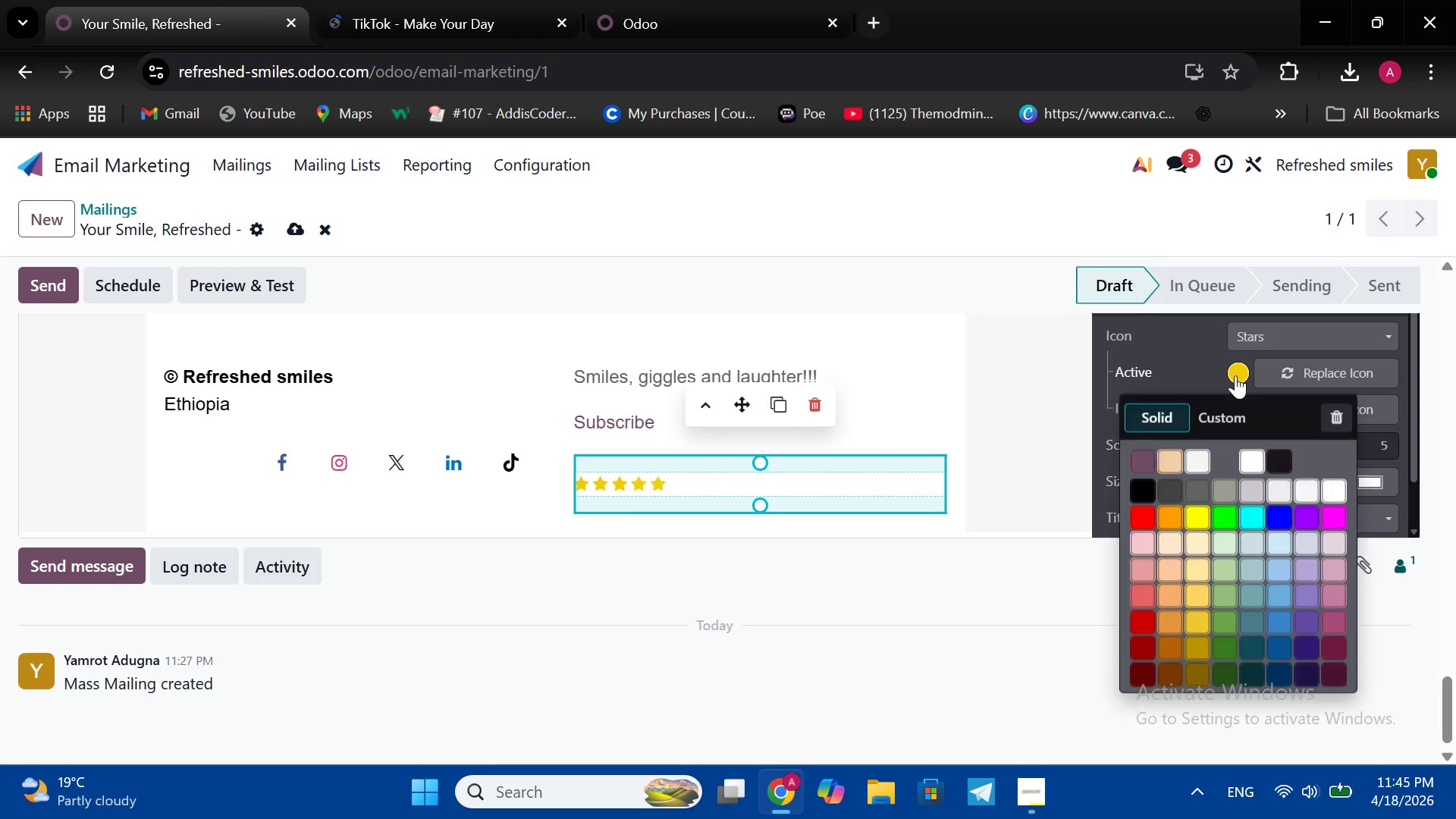 
left_click([1235, 375])
 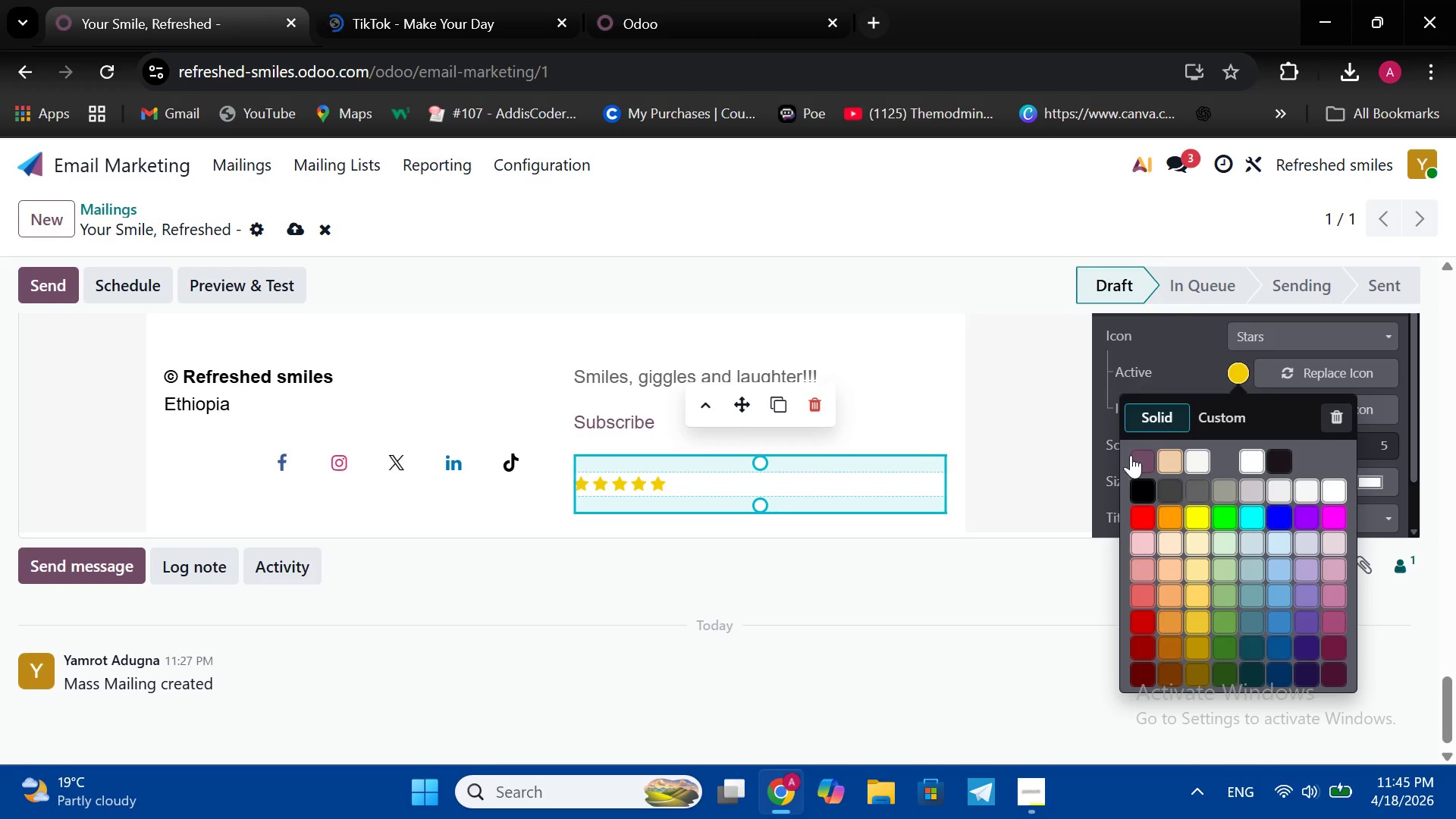 
wait(7.49)
 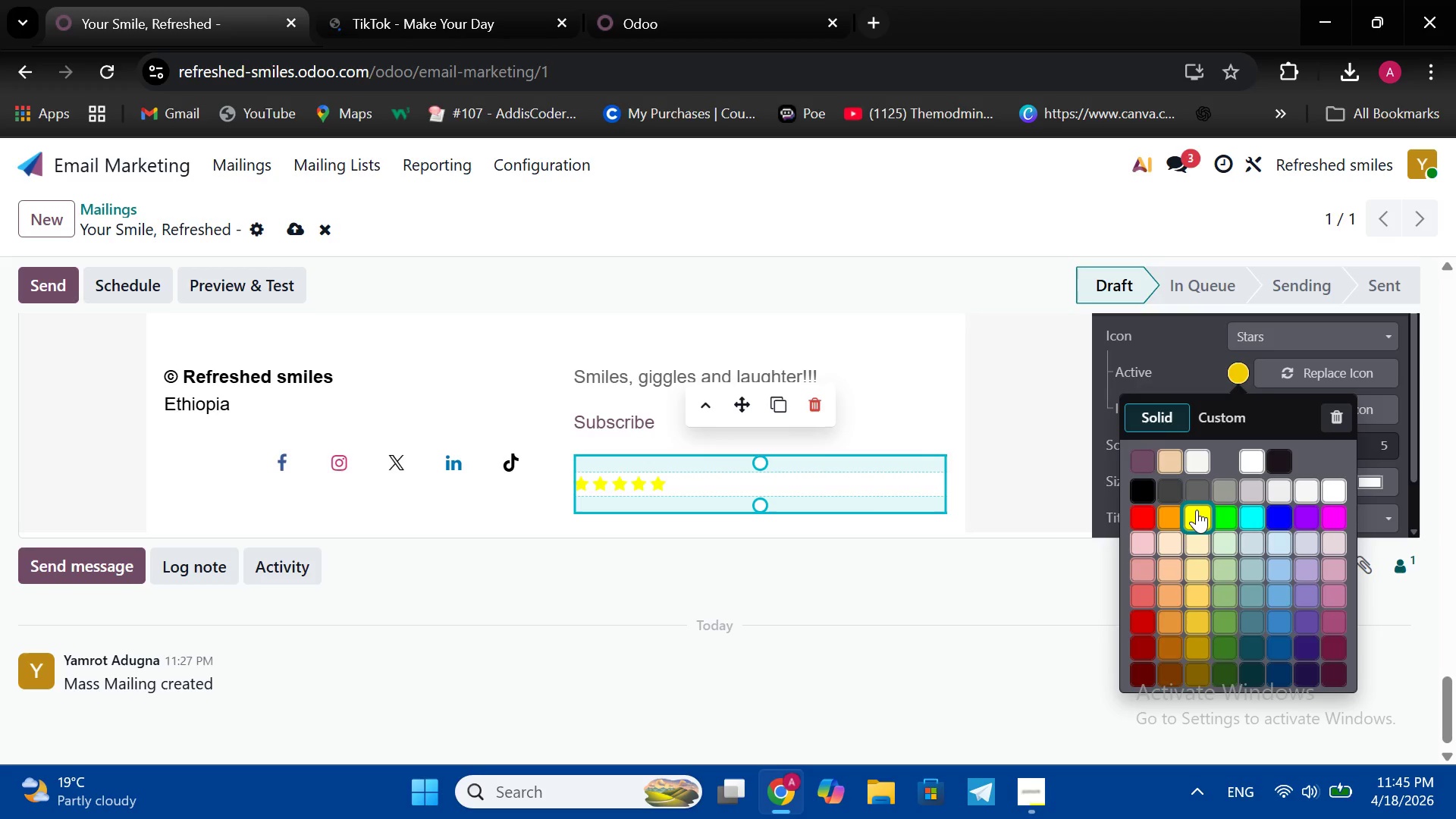 
left_click([1026, 434])
 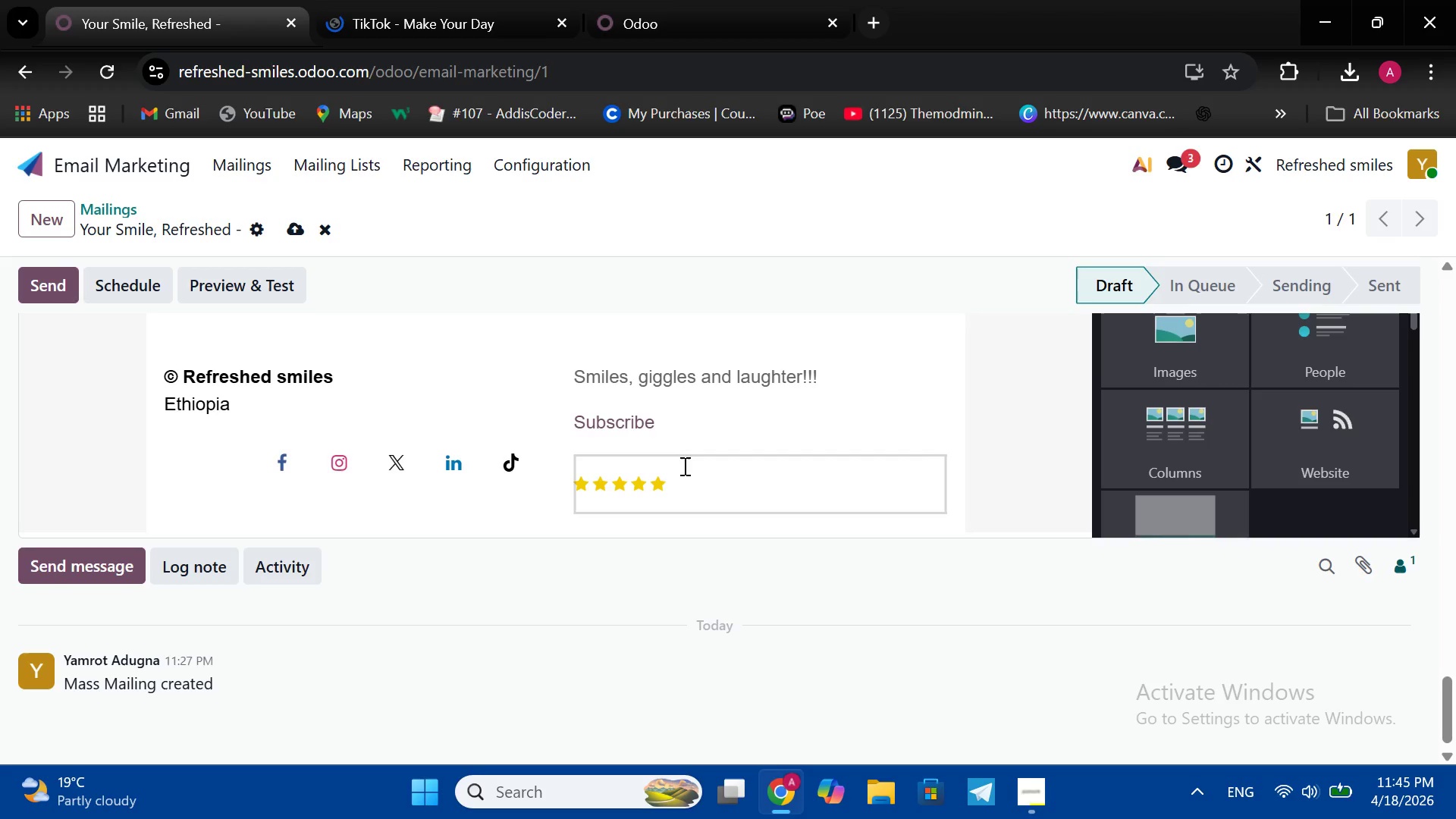 
left_click([683, 466])
 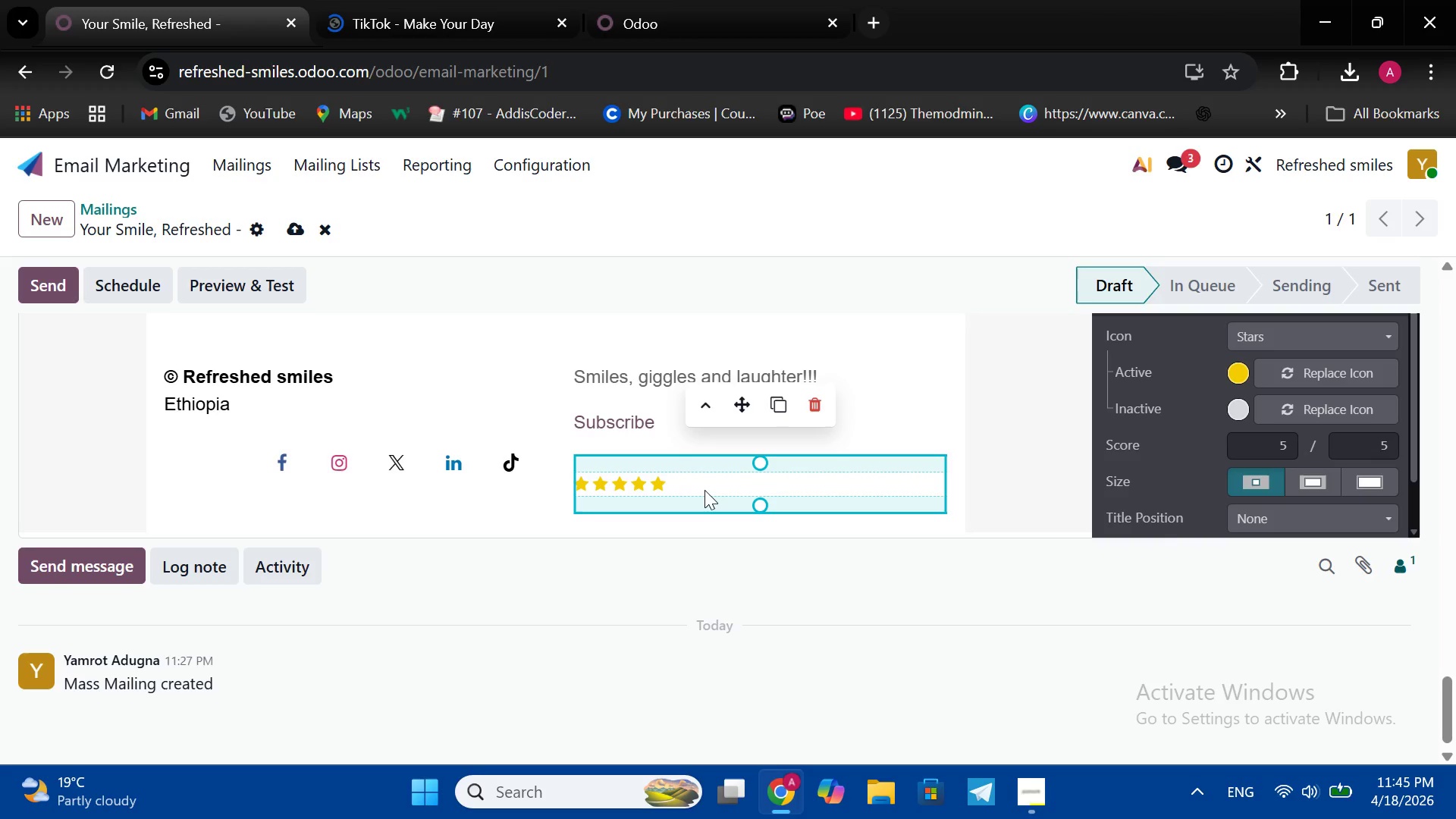 
left_click([689, 479])
 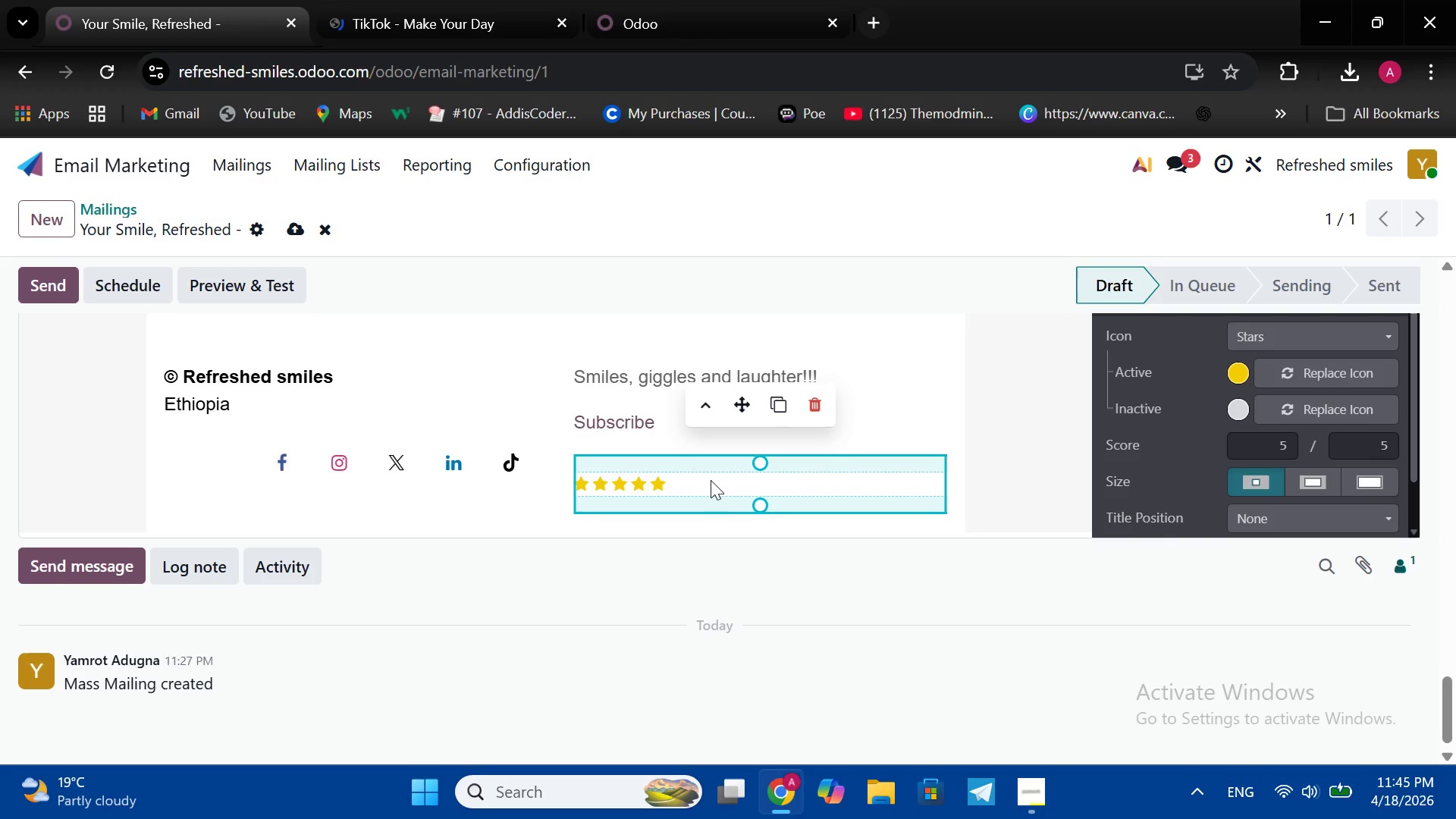 
double_click([704, 490])
 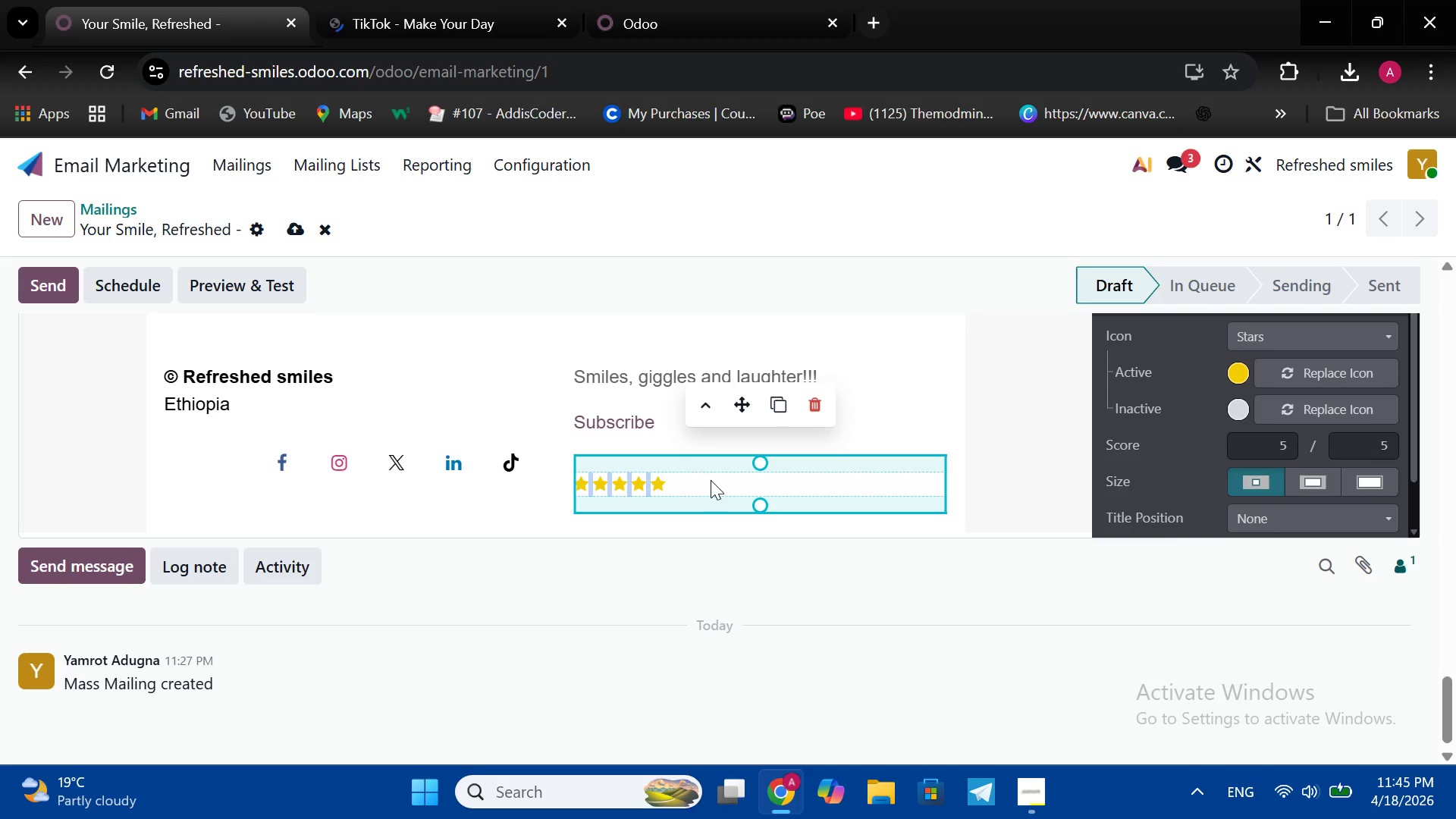 
double_click([711, 480])
 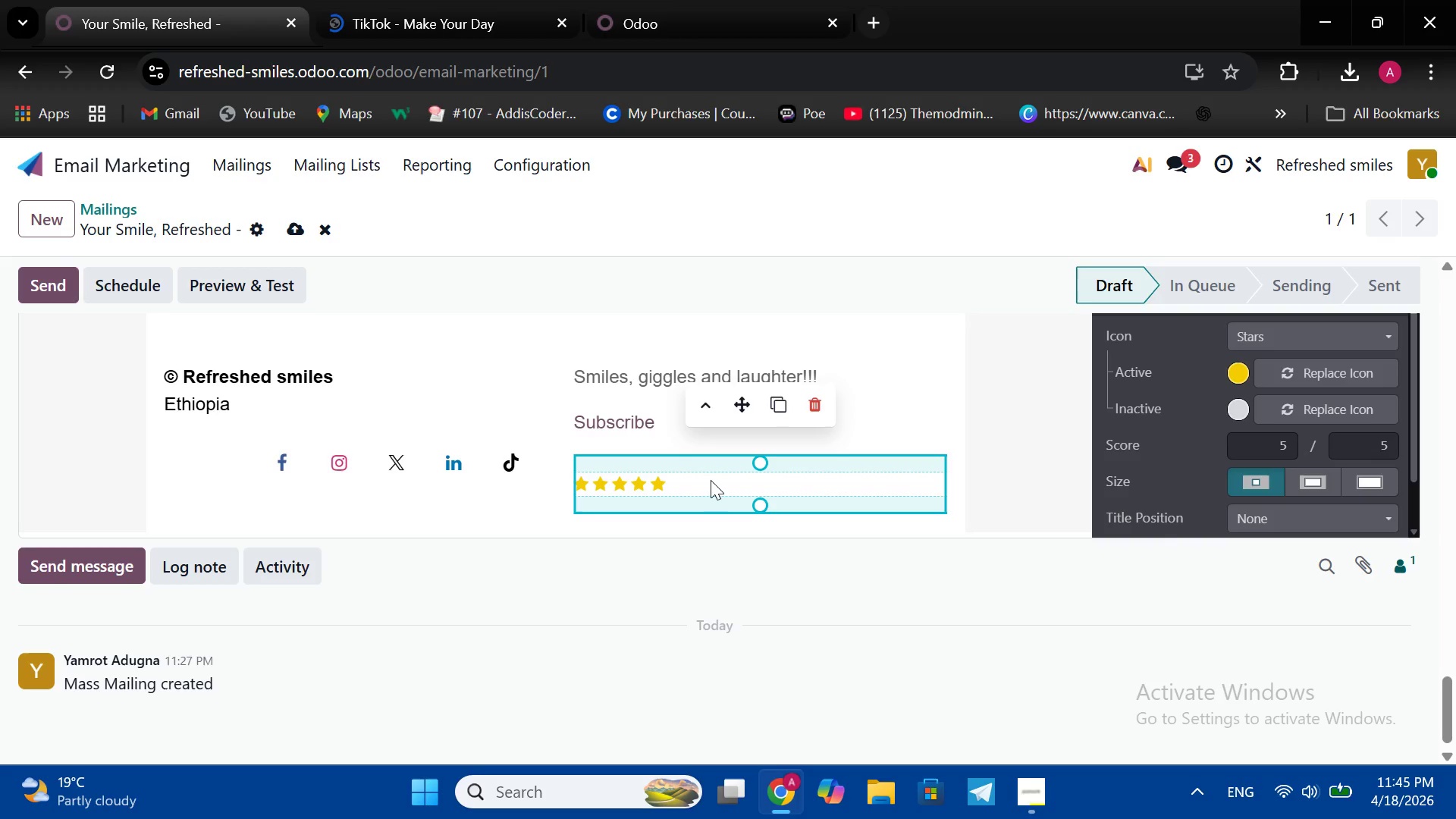 
triple_click([711, 480])
 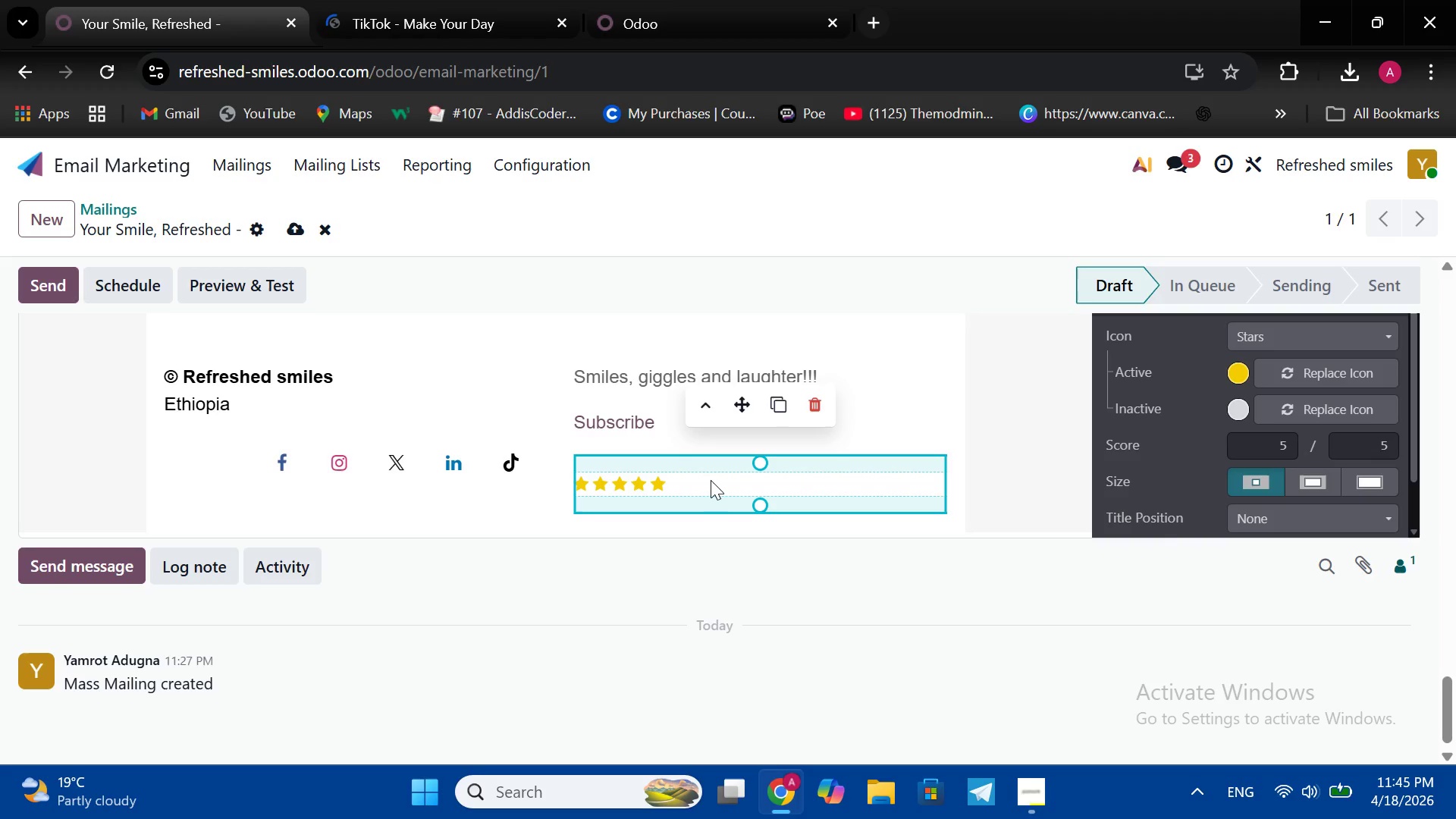 
double_click([711, 480])
 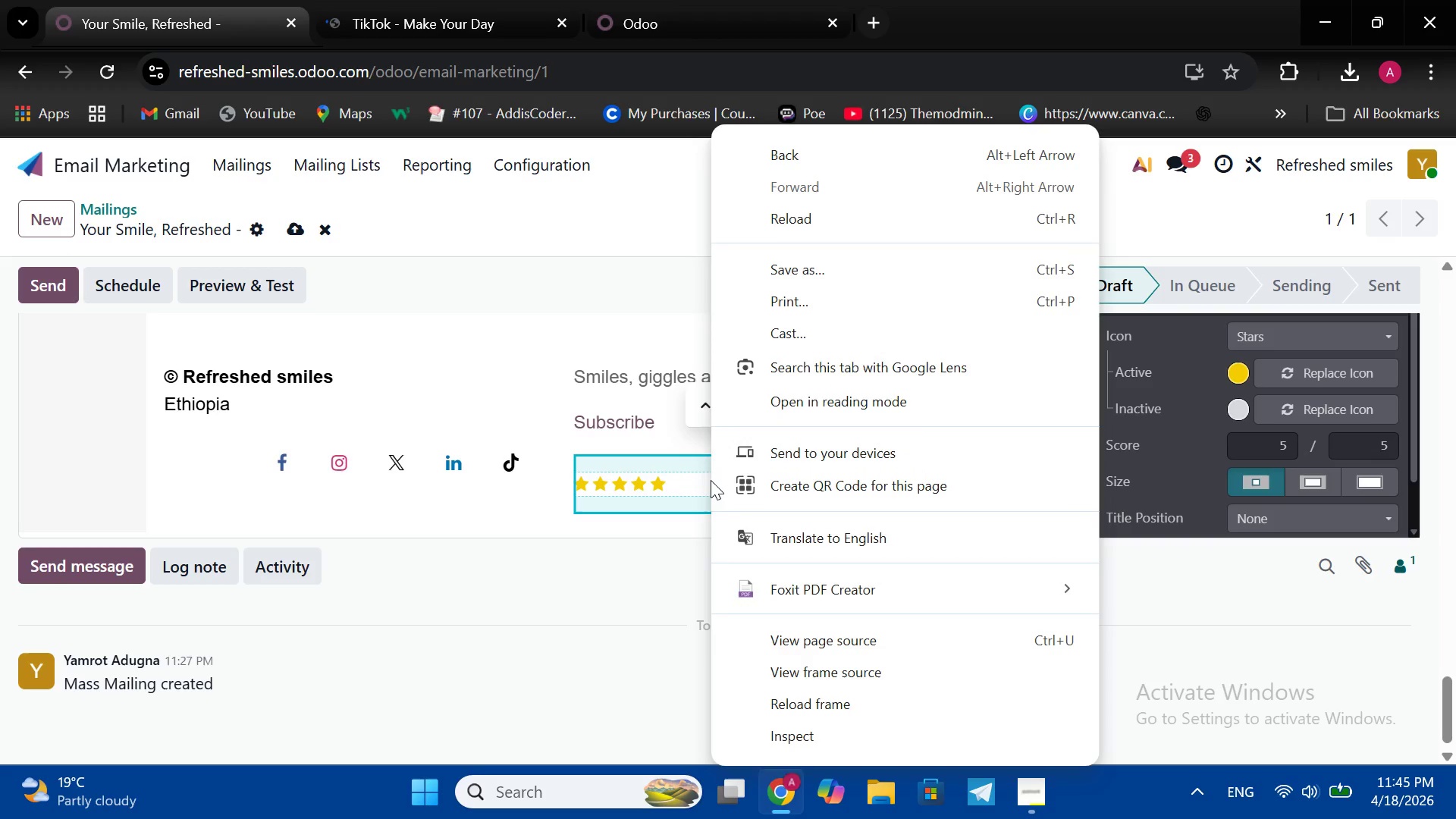 
double_click([711, 480])
 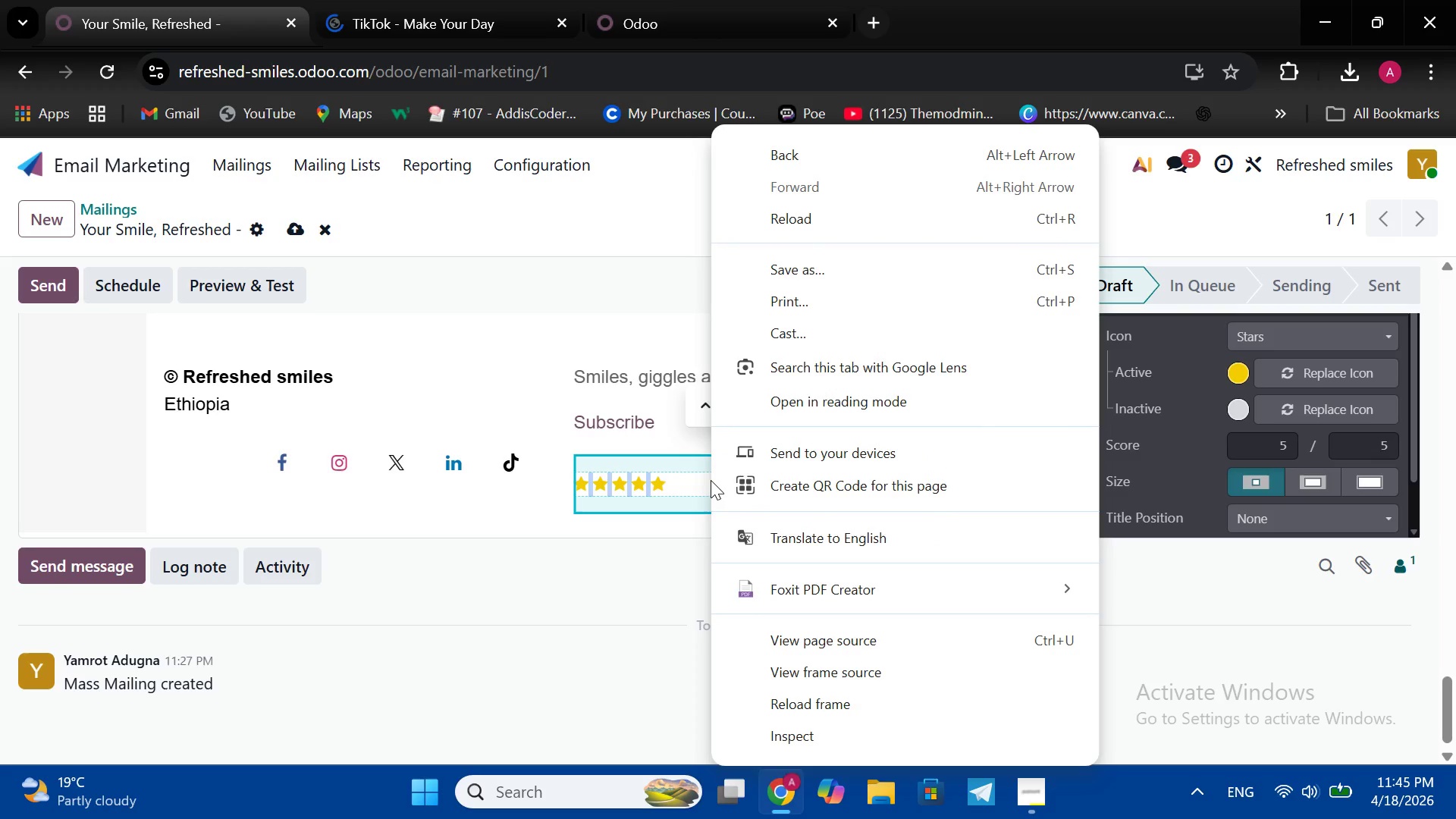 
triple_click([711, 480])
 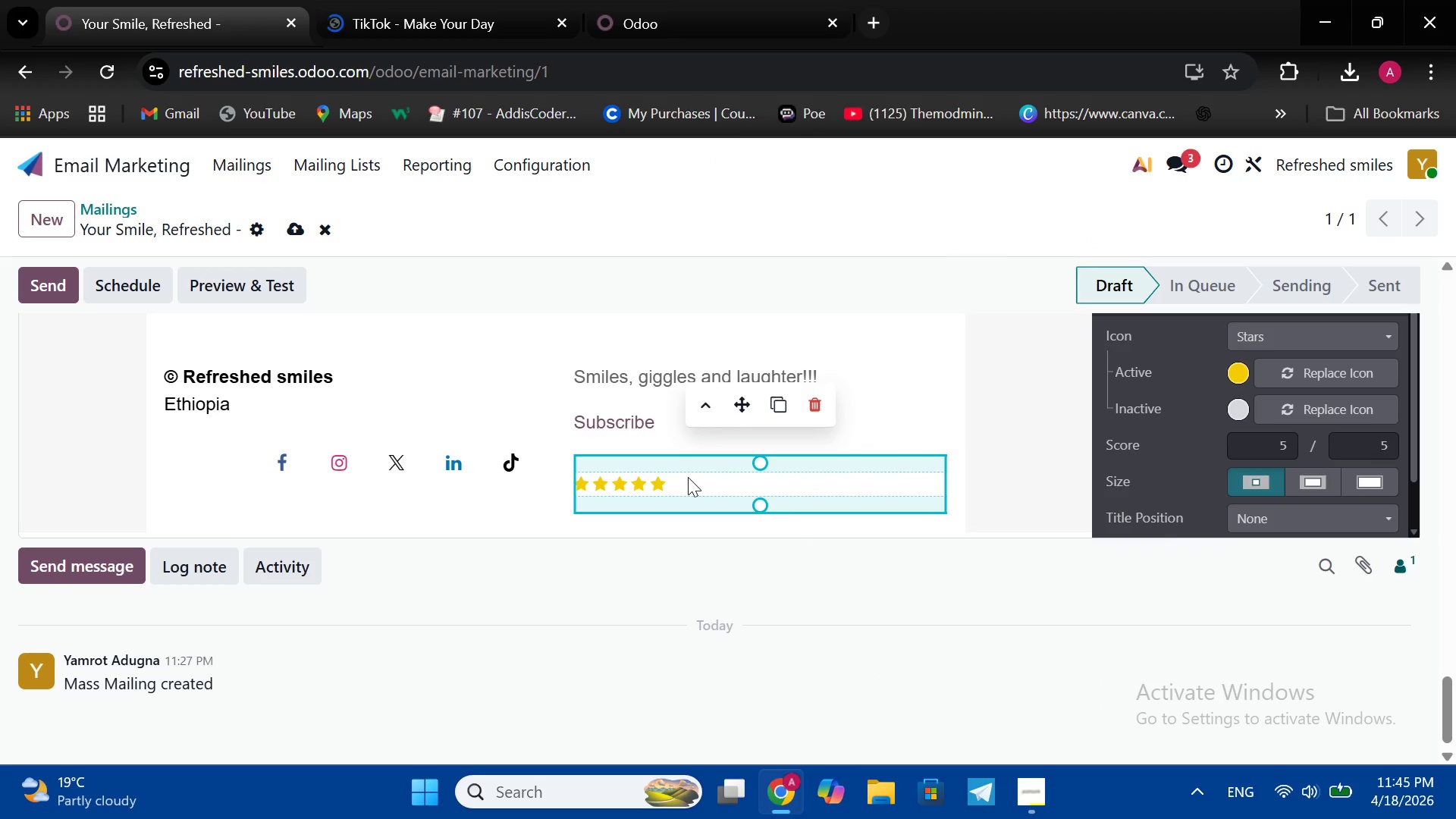 
left_click([688, 477])
 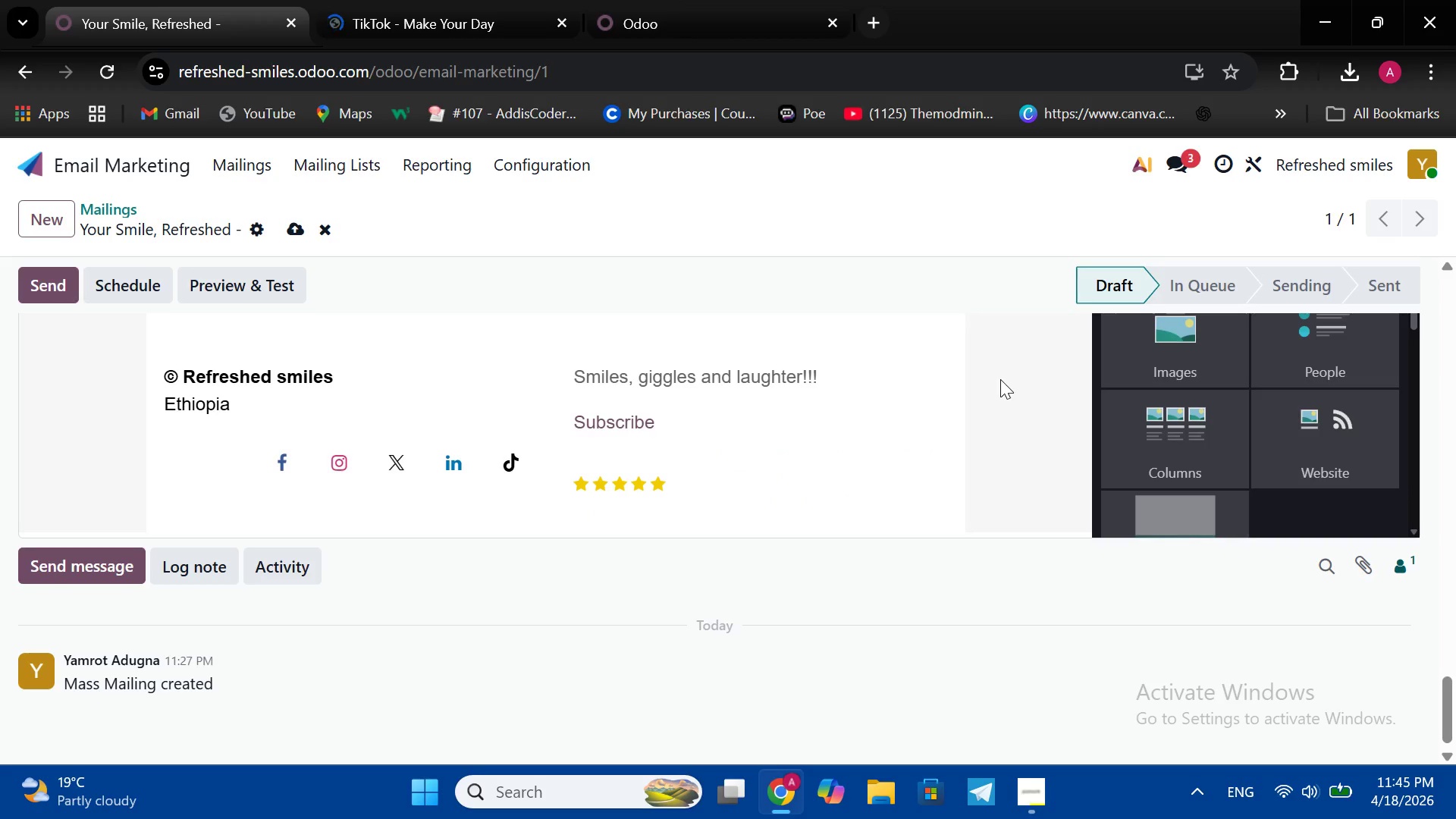 
left_click([1000, 379])
 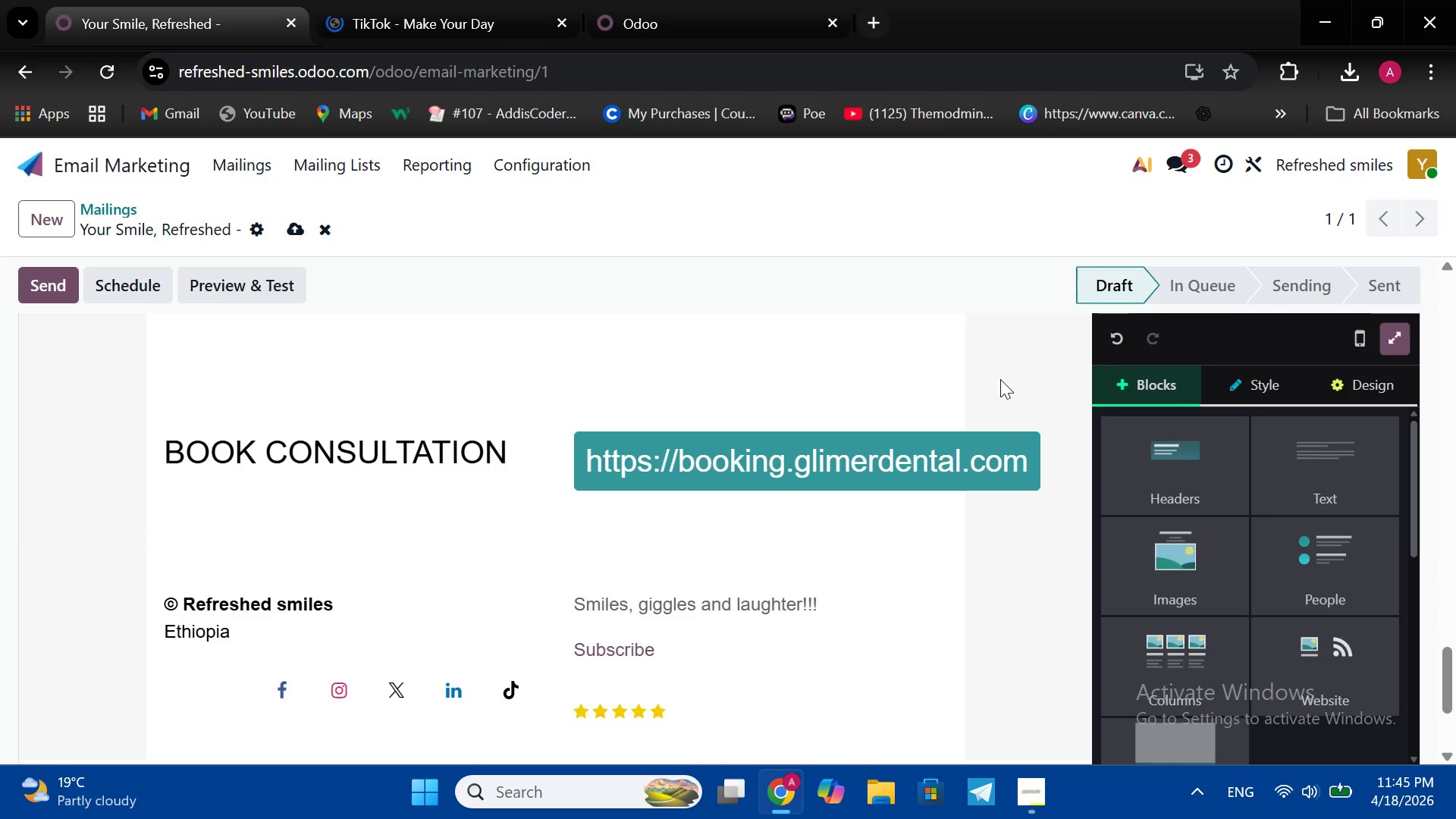 
scroll: coordinate [1000, 379], scroll_direction: up, amount: 2.0
 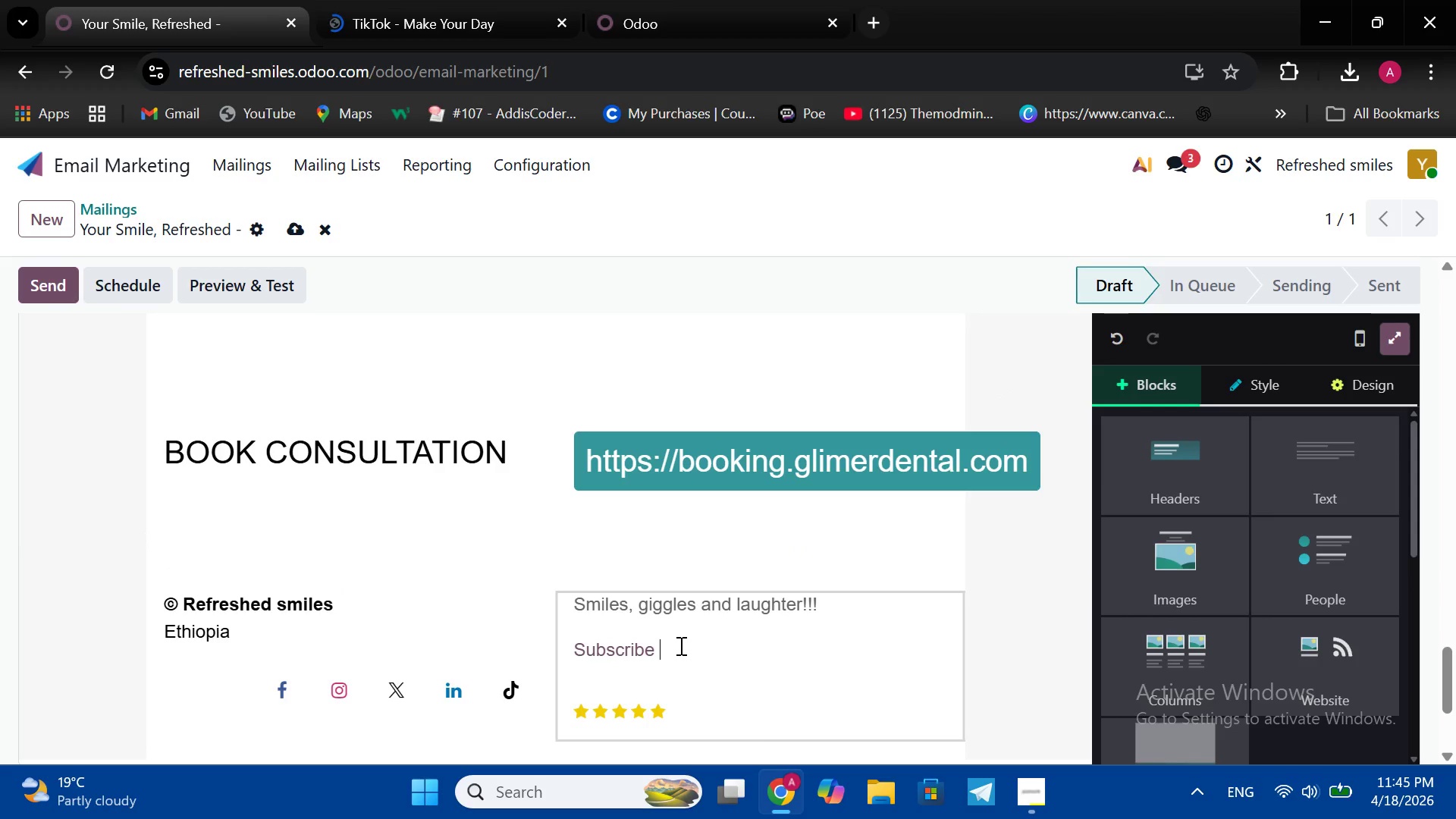 
left_click([679, 645])
 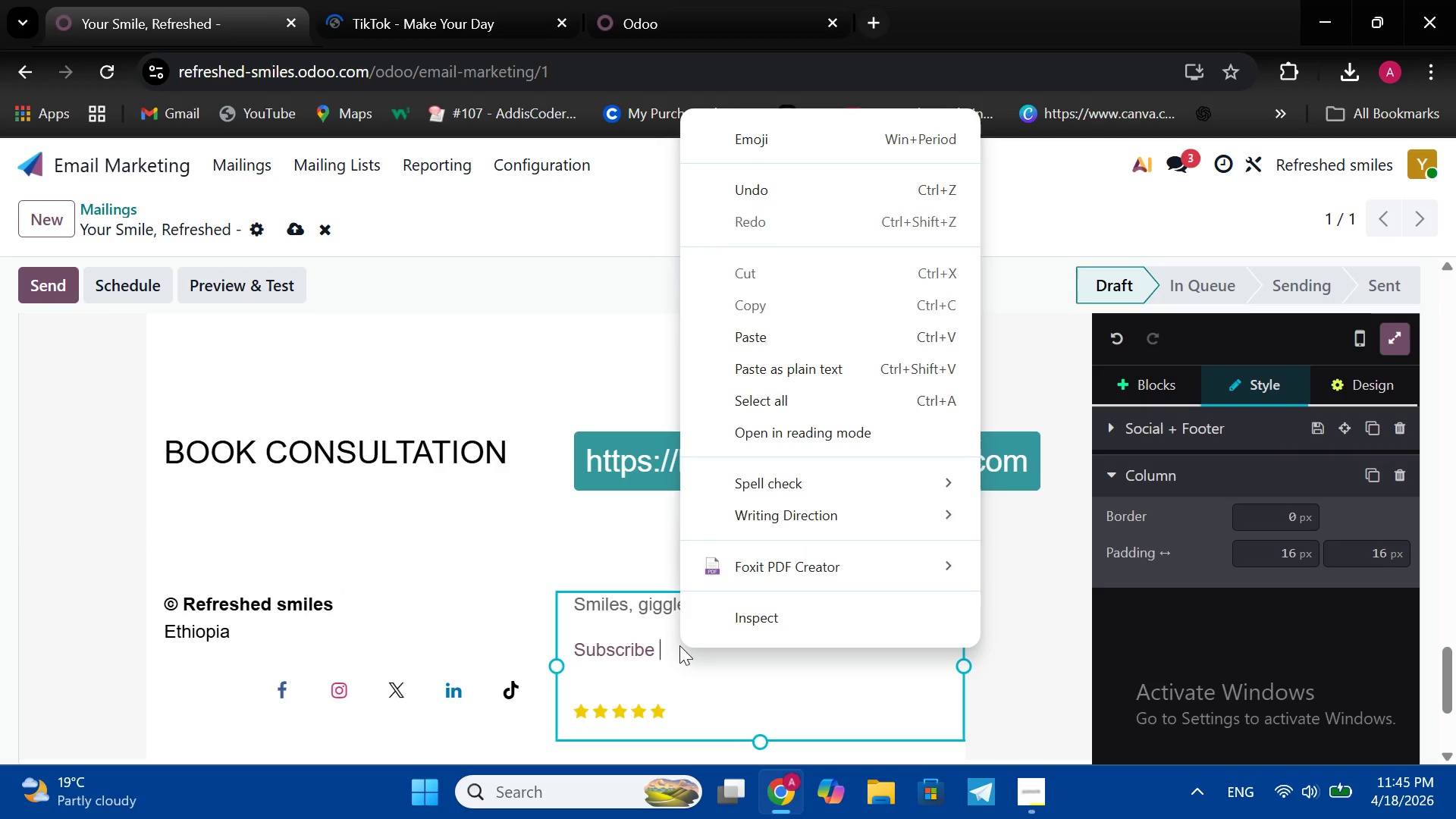 
right_click([679, 645])
 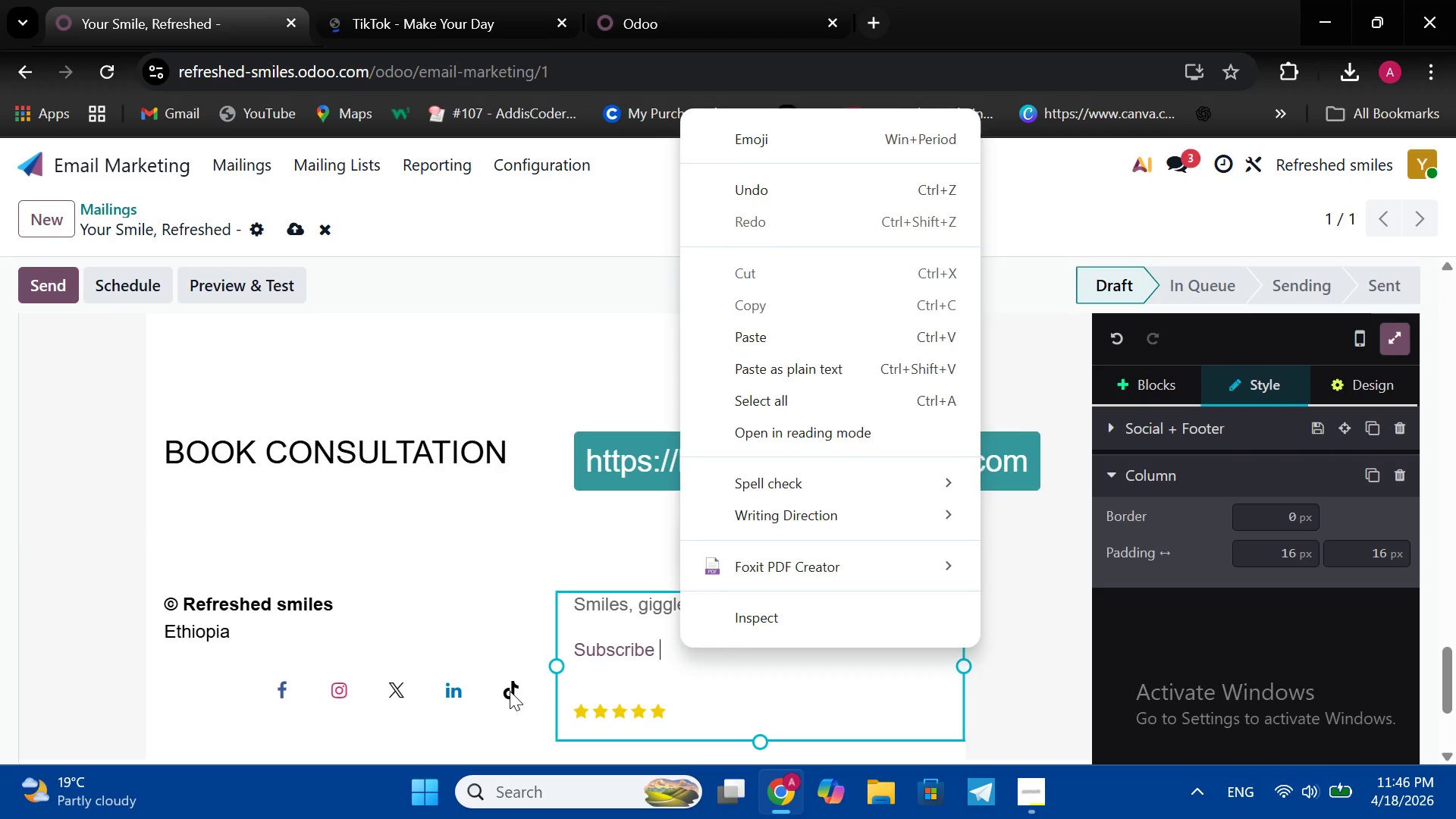 
left_click_drag(start_coordinate=[510, 691], to_coordinate=[512, 662])
 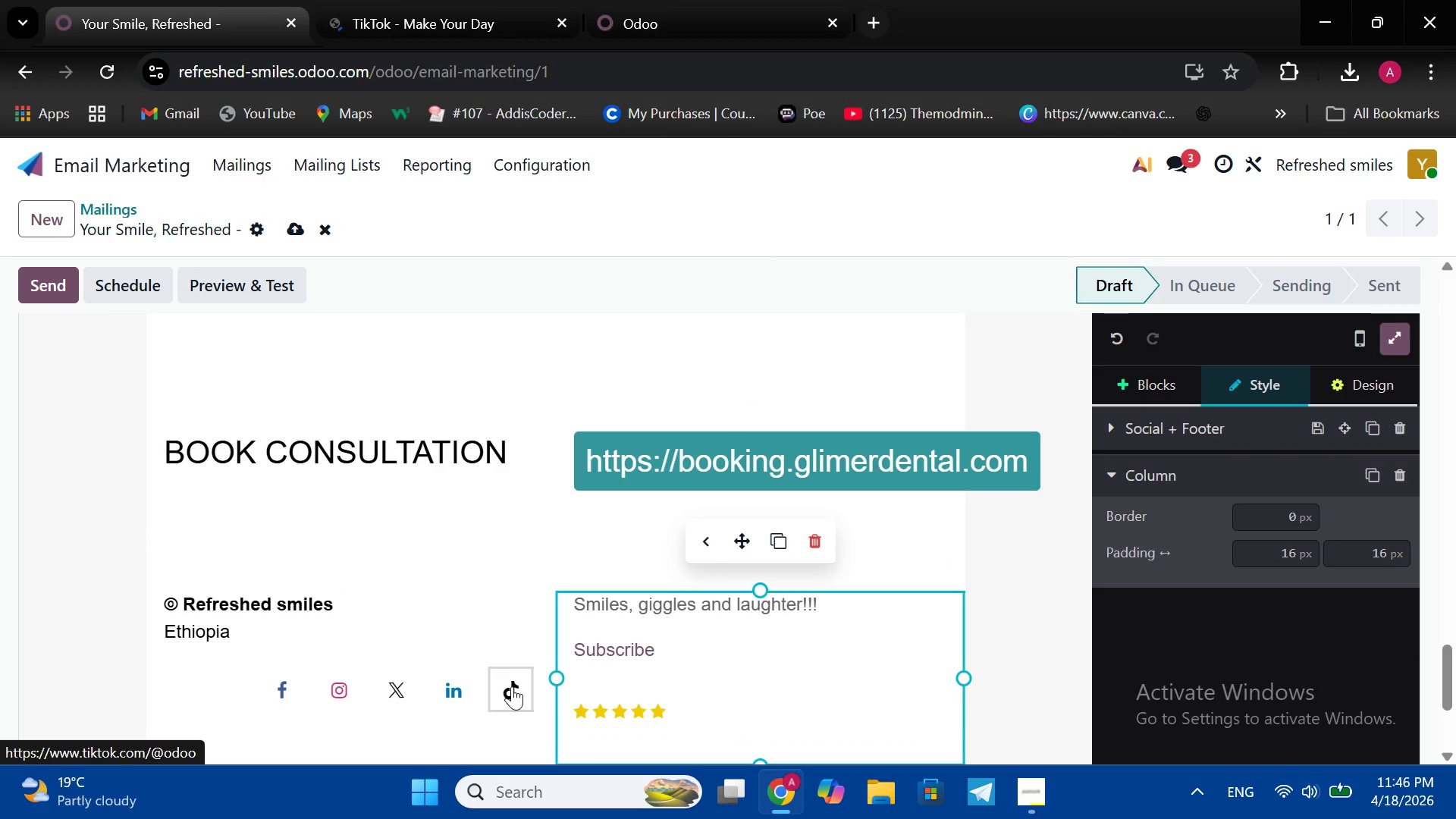 
left_click_drag(start_coordinate=[512, 685], to_coordinate=[692, 690])
 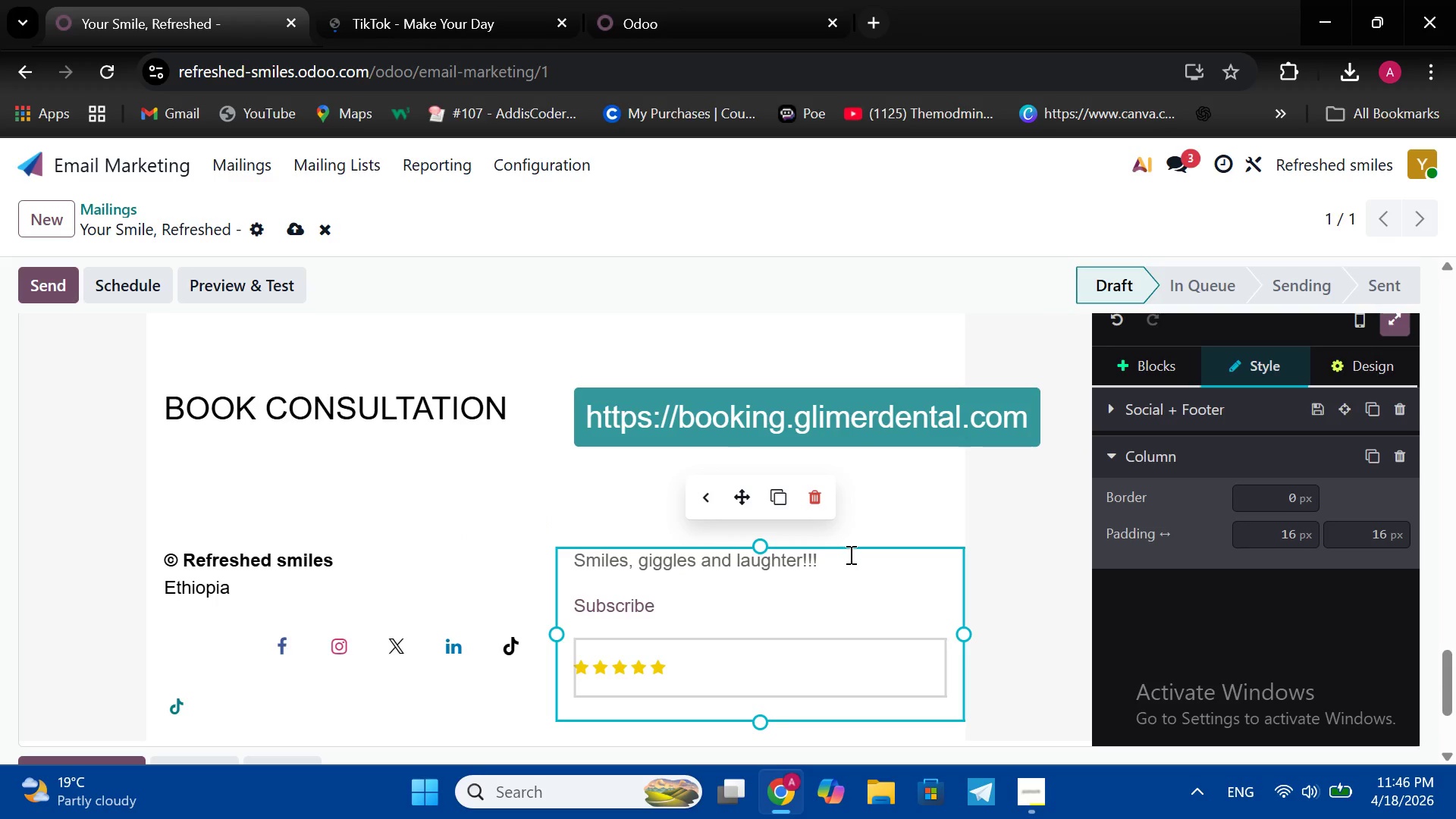 
scroll: coordinate [849, 554], scroll_direction: up, amount: 1.0
 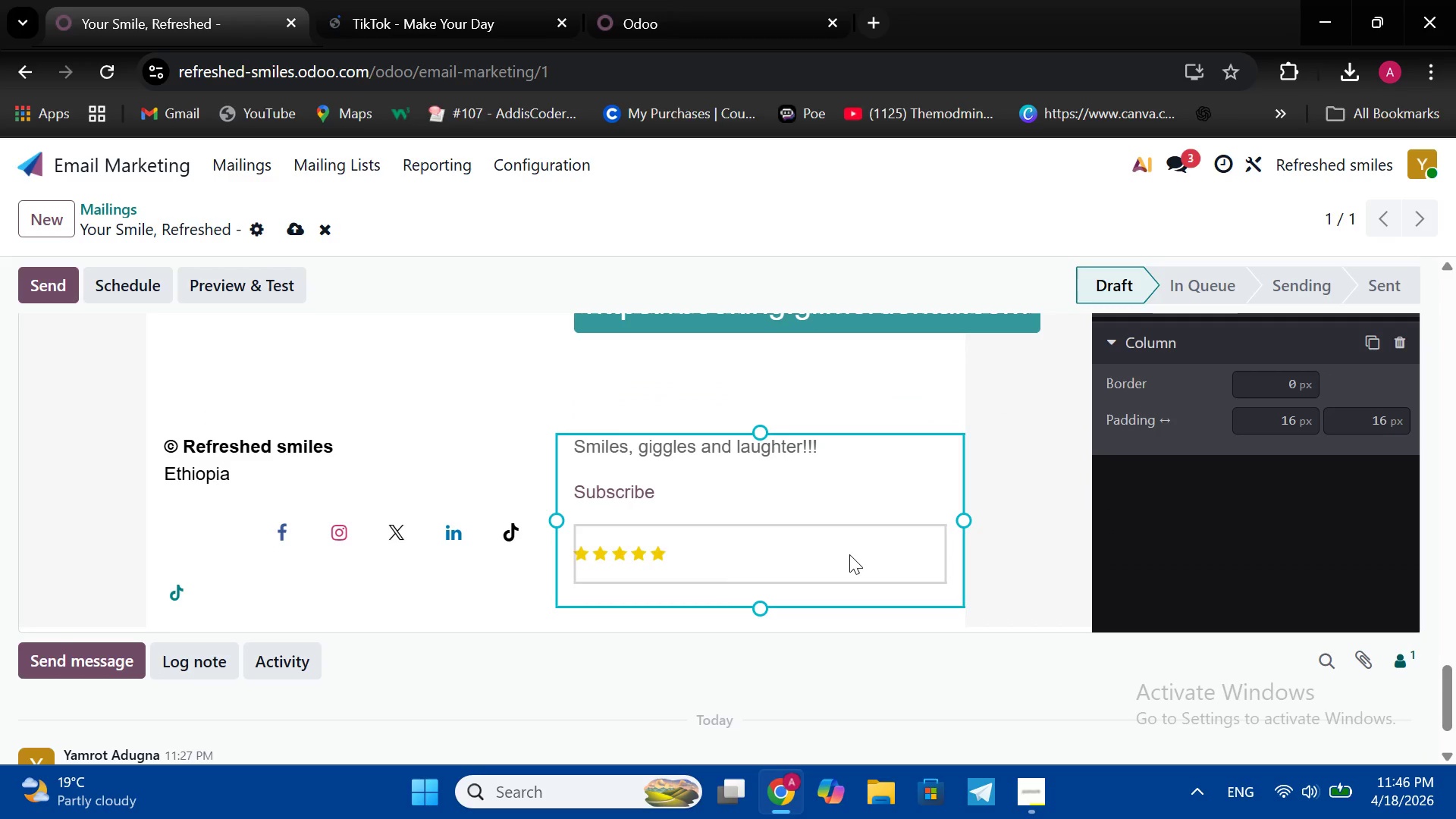 
scroll: coordinate [849, 554], scroll_direction: down, amount: 9.0
 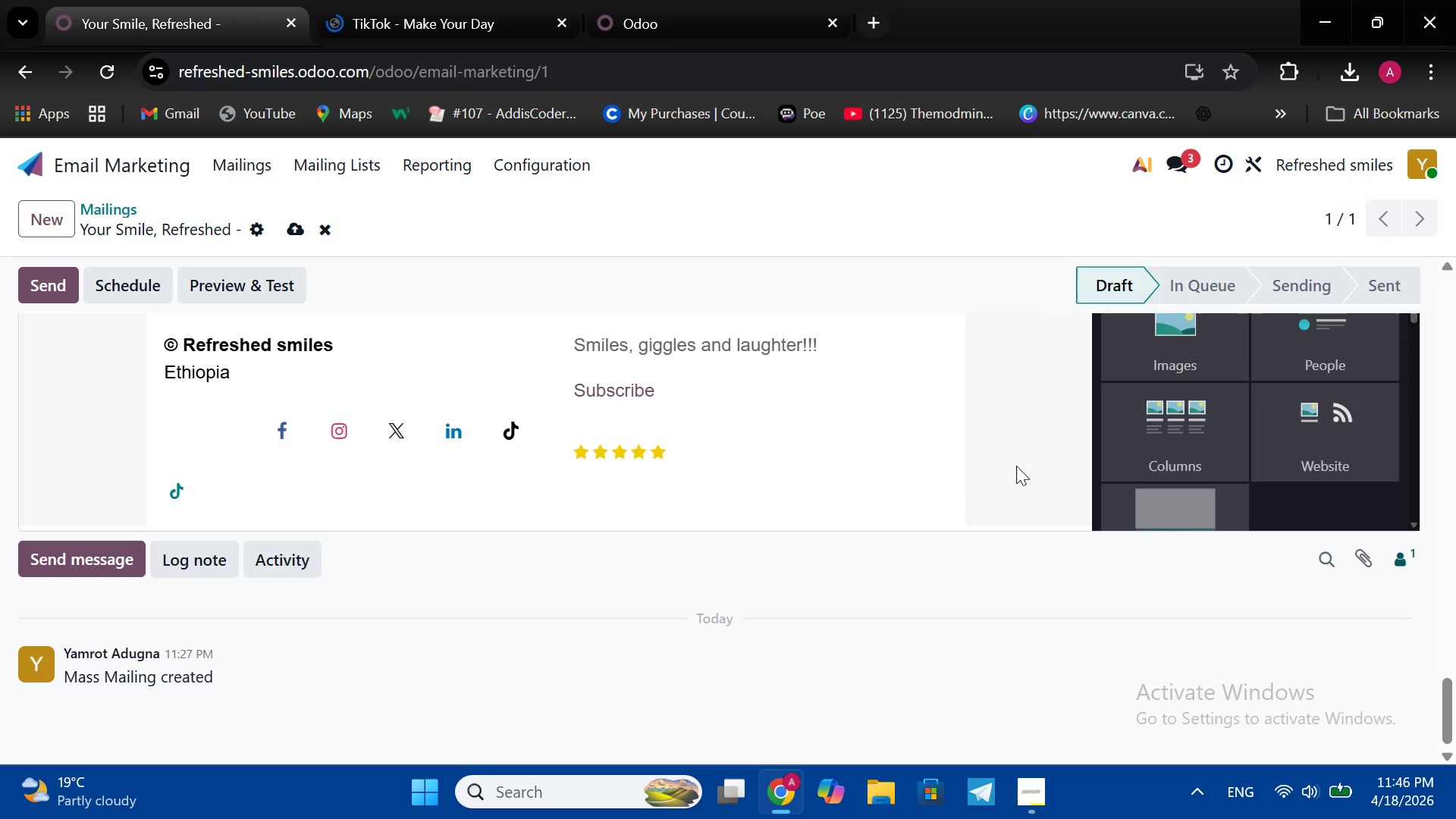 
left_click([1016, 466])
 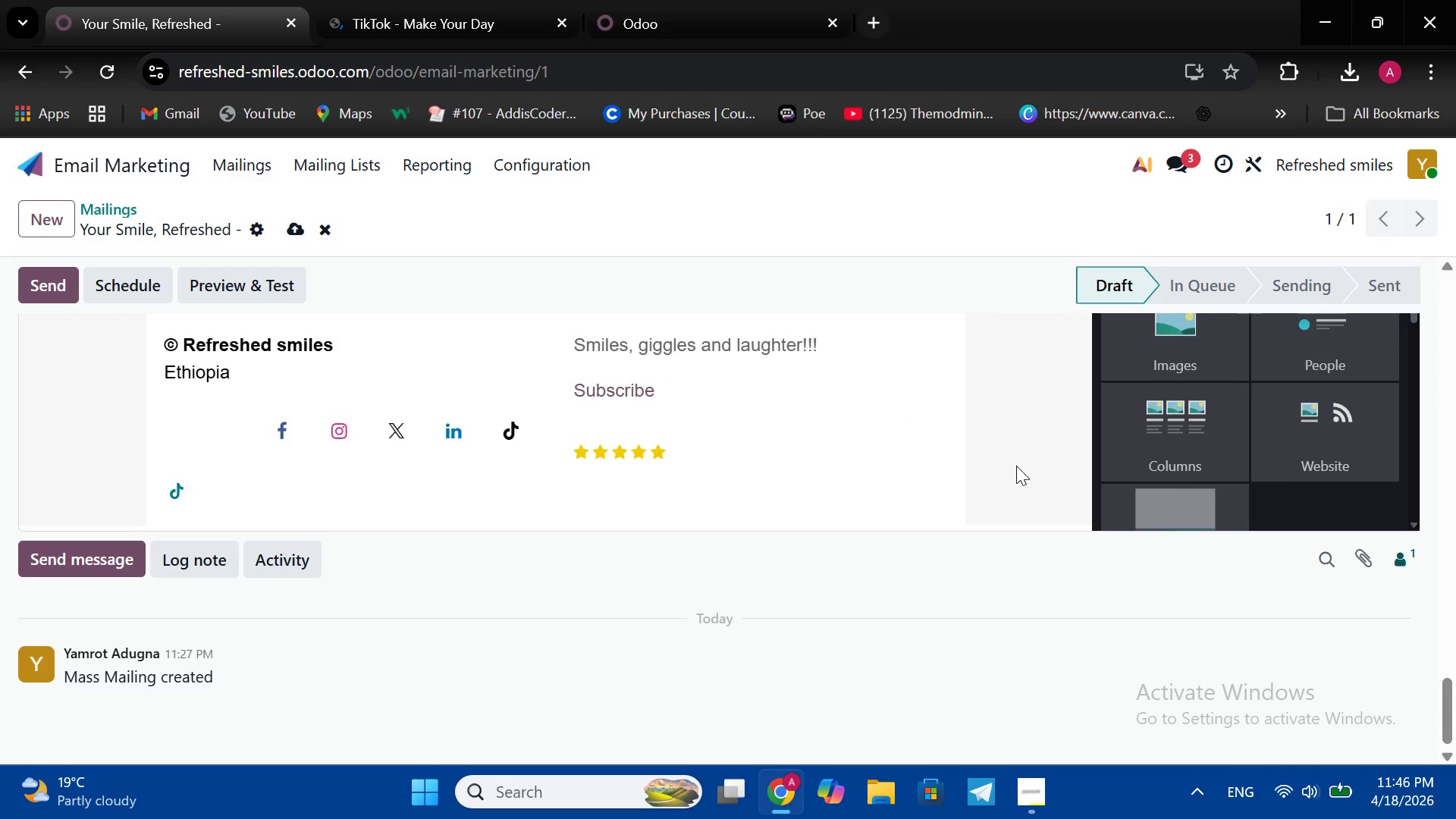 
scroll: coordinate [1016, 466], scroll_direction: up, amount: 2.0
 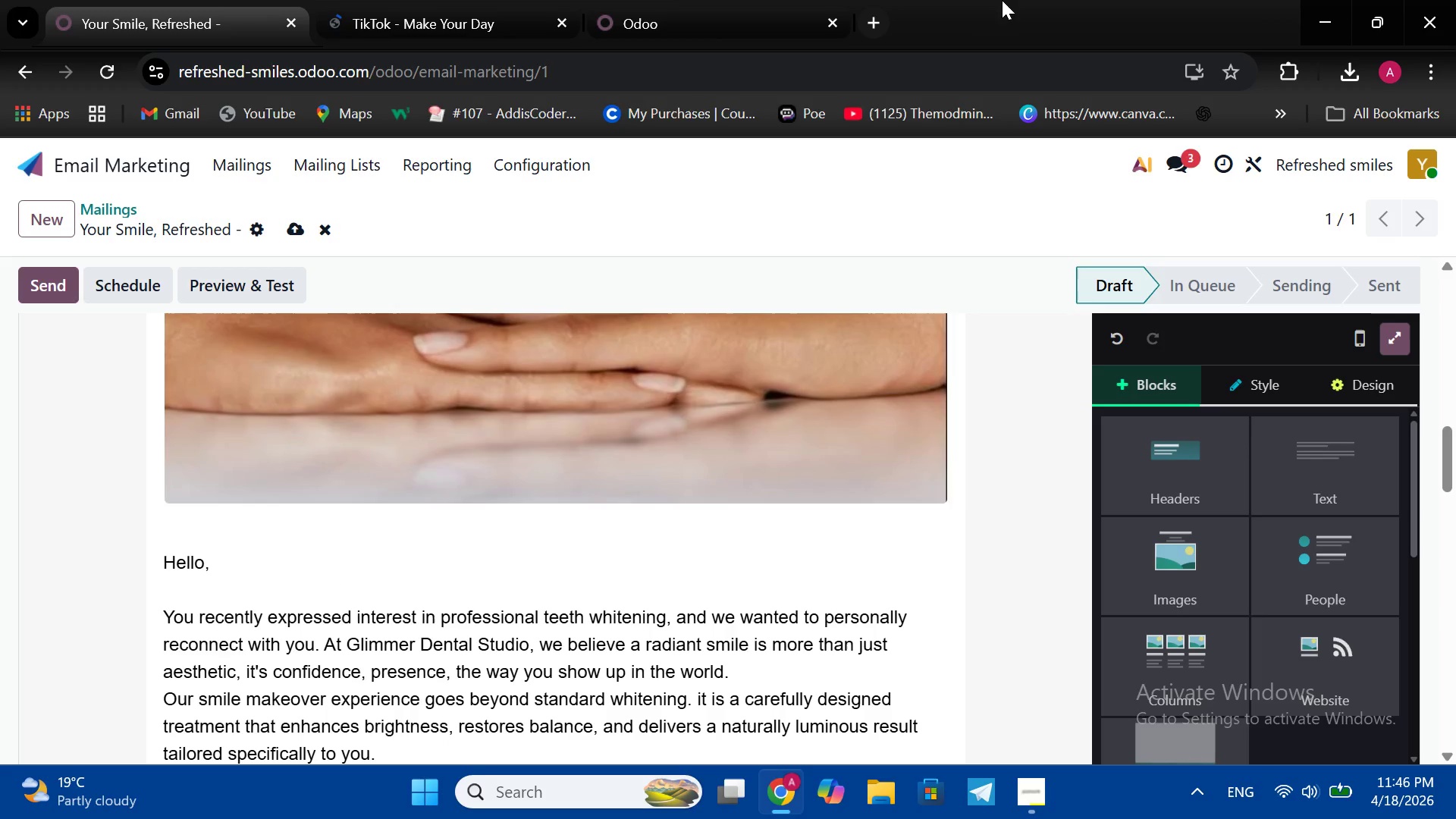 